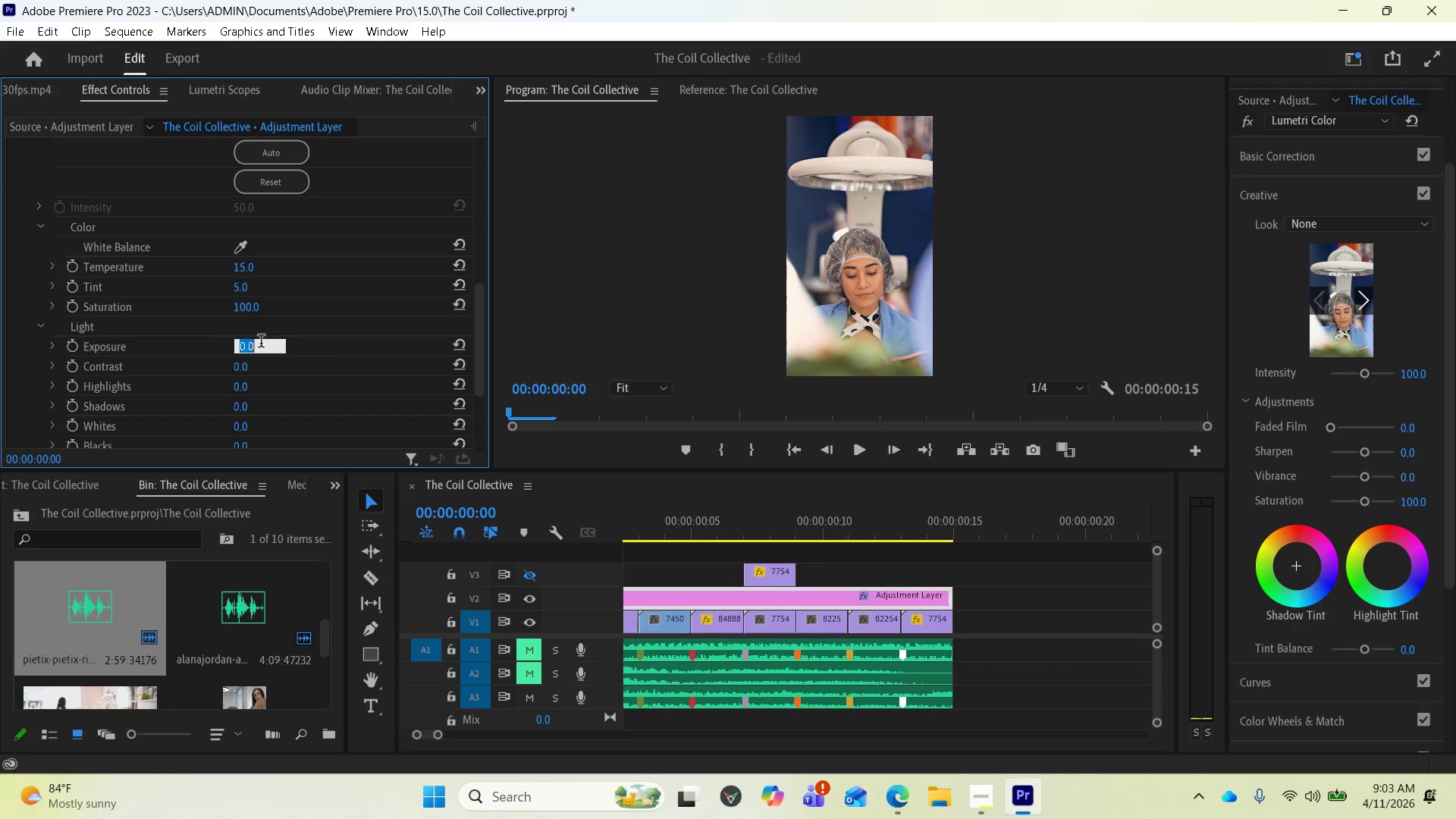 
key(2)
 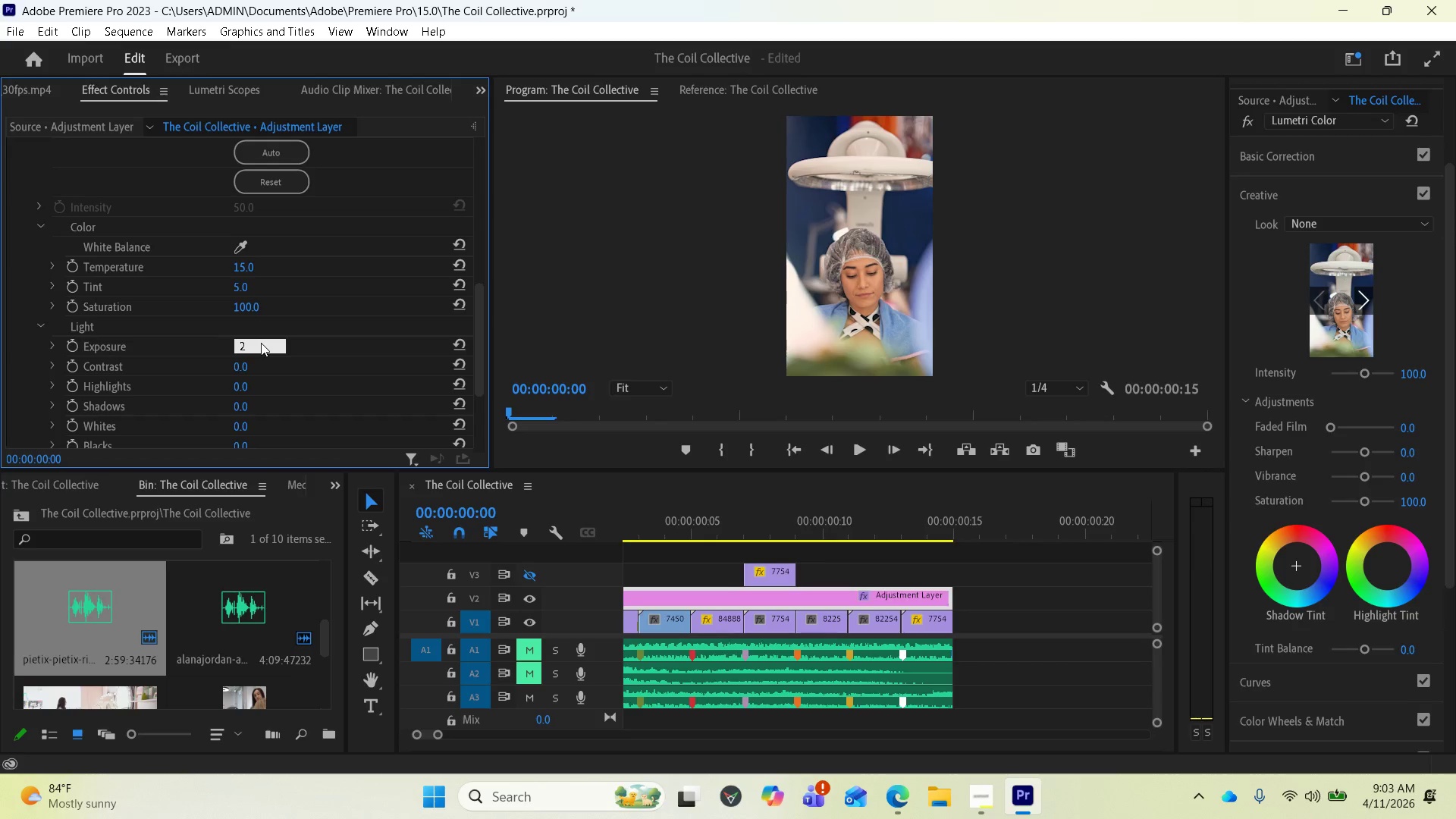 
key(Backspace)
 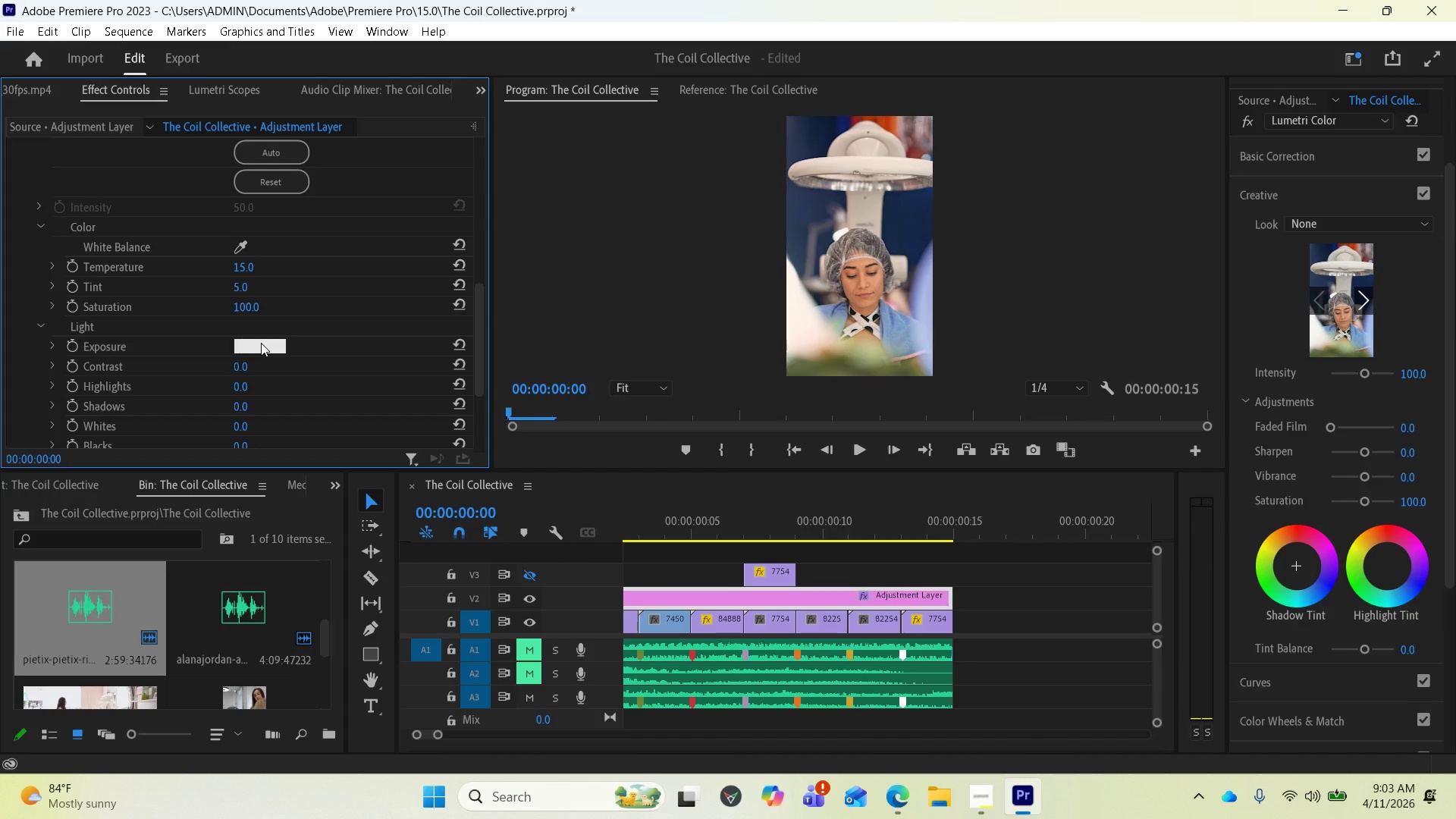 
key(Period)
 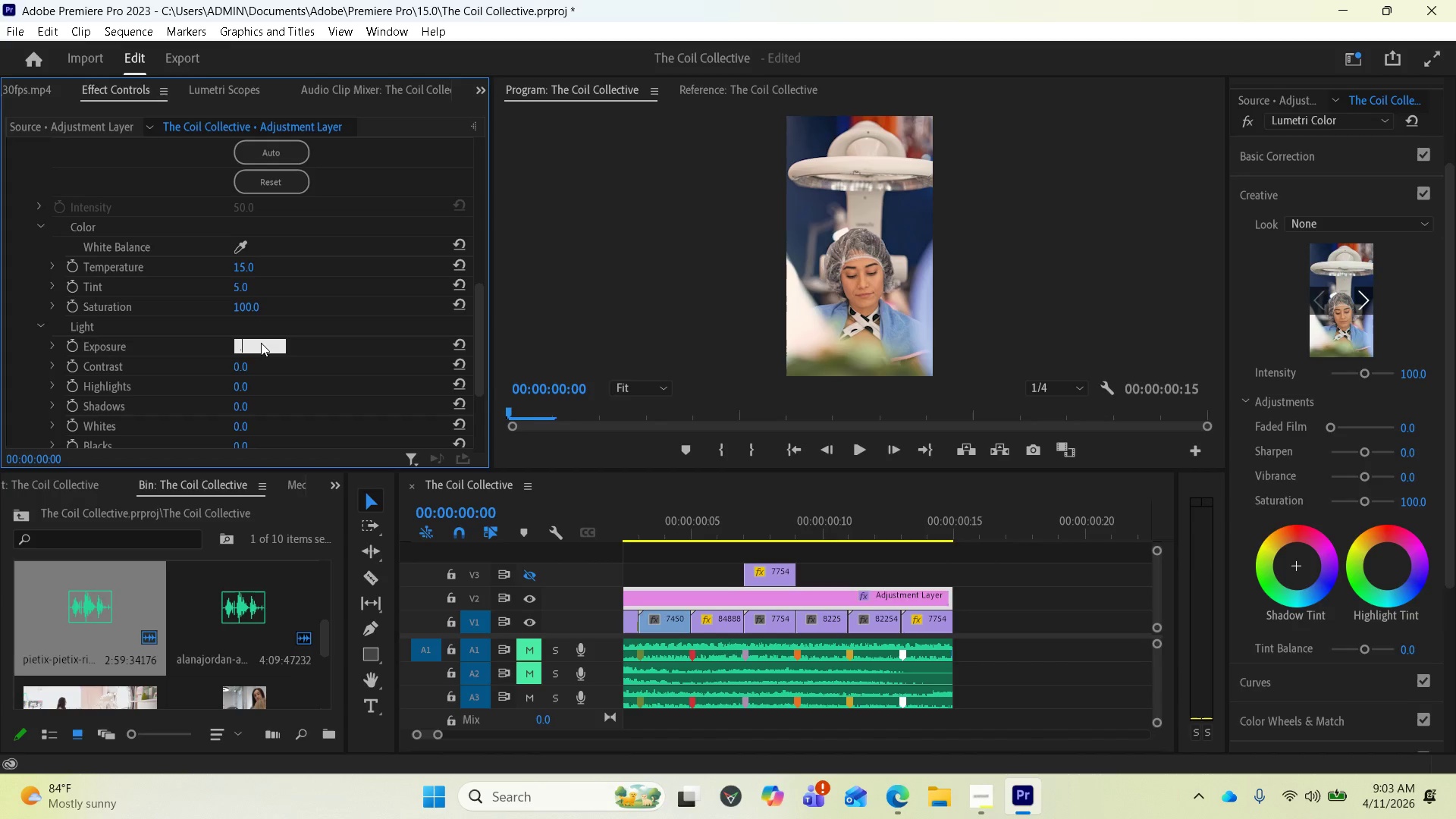 
key(0)
 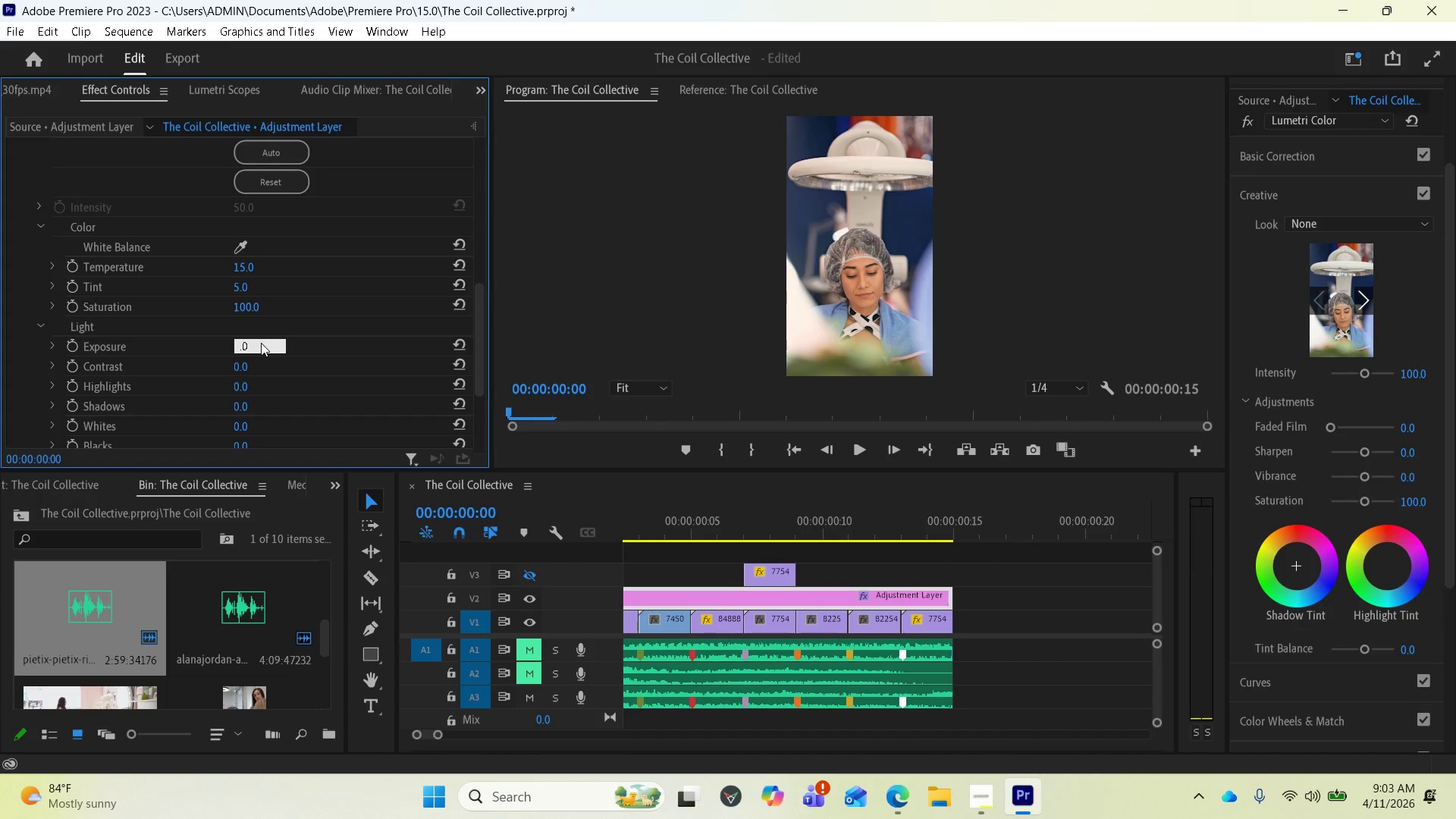 
key(Backspace)
 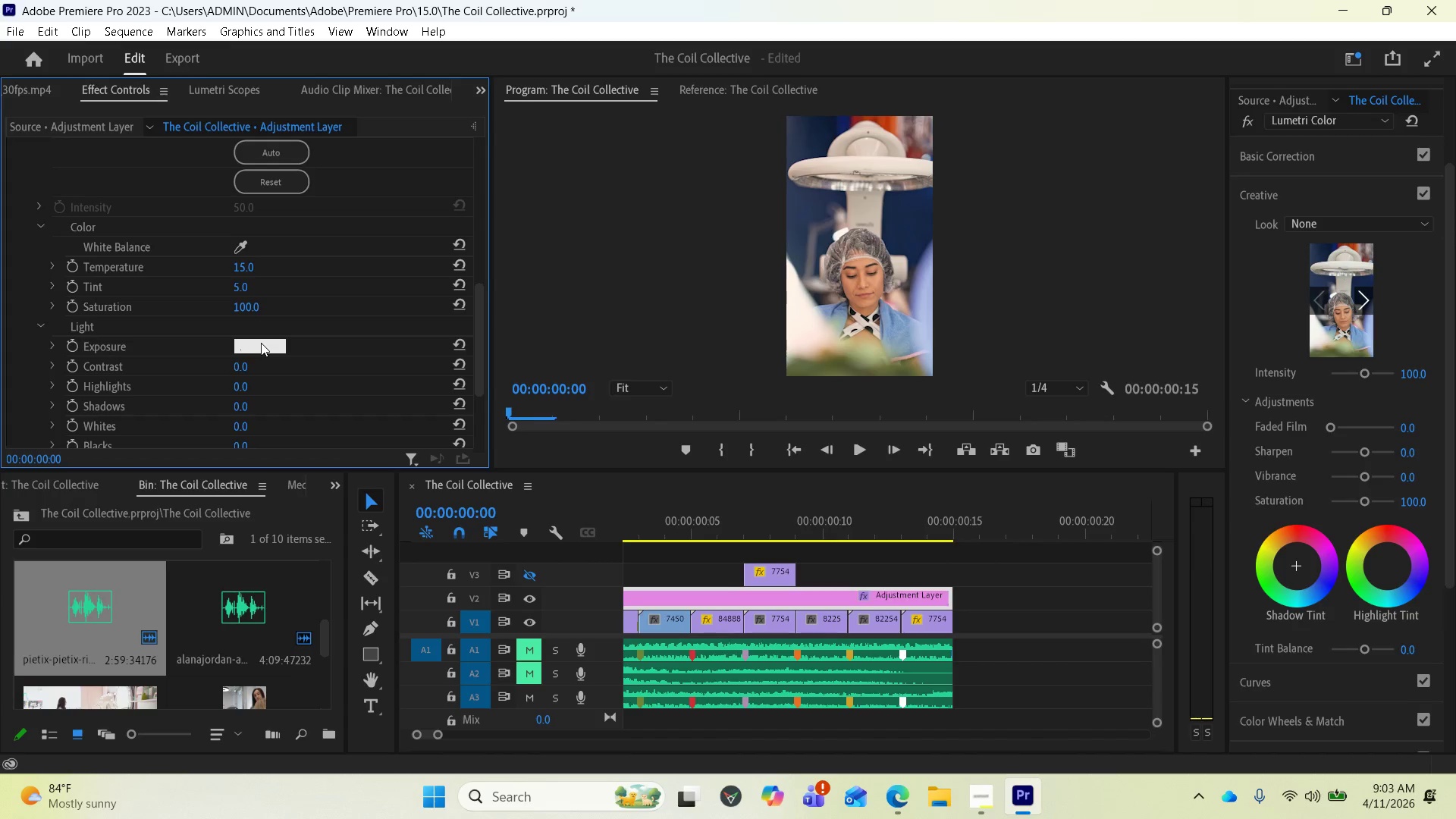 
key(2)
 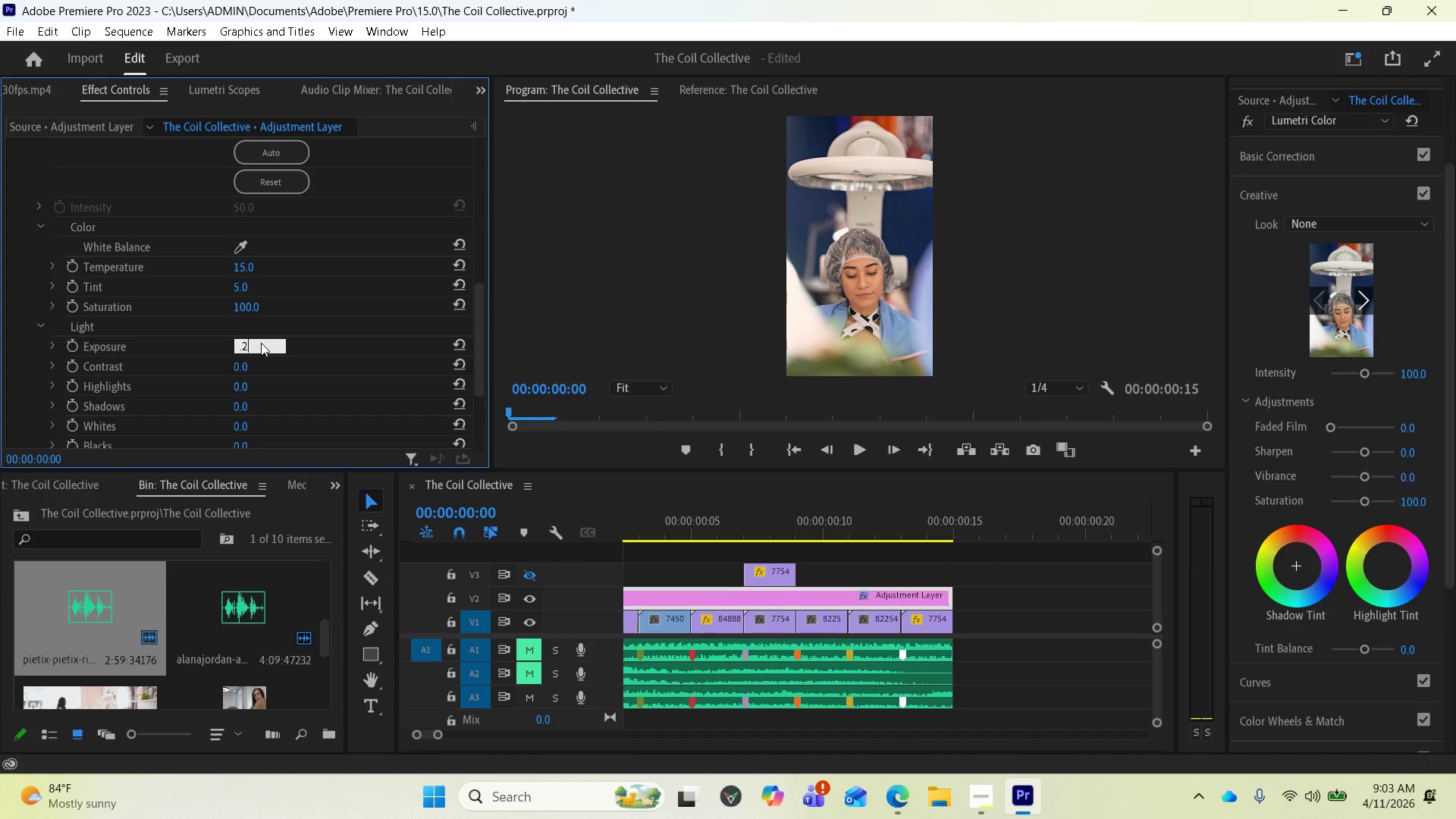 
key(Enter)
 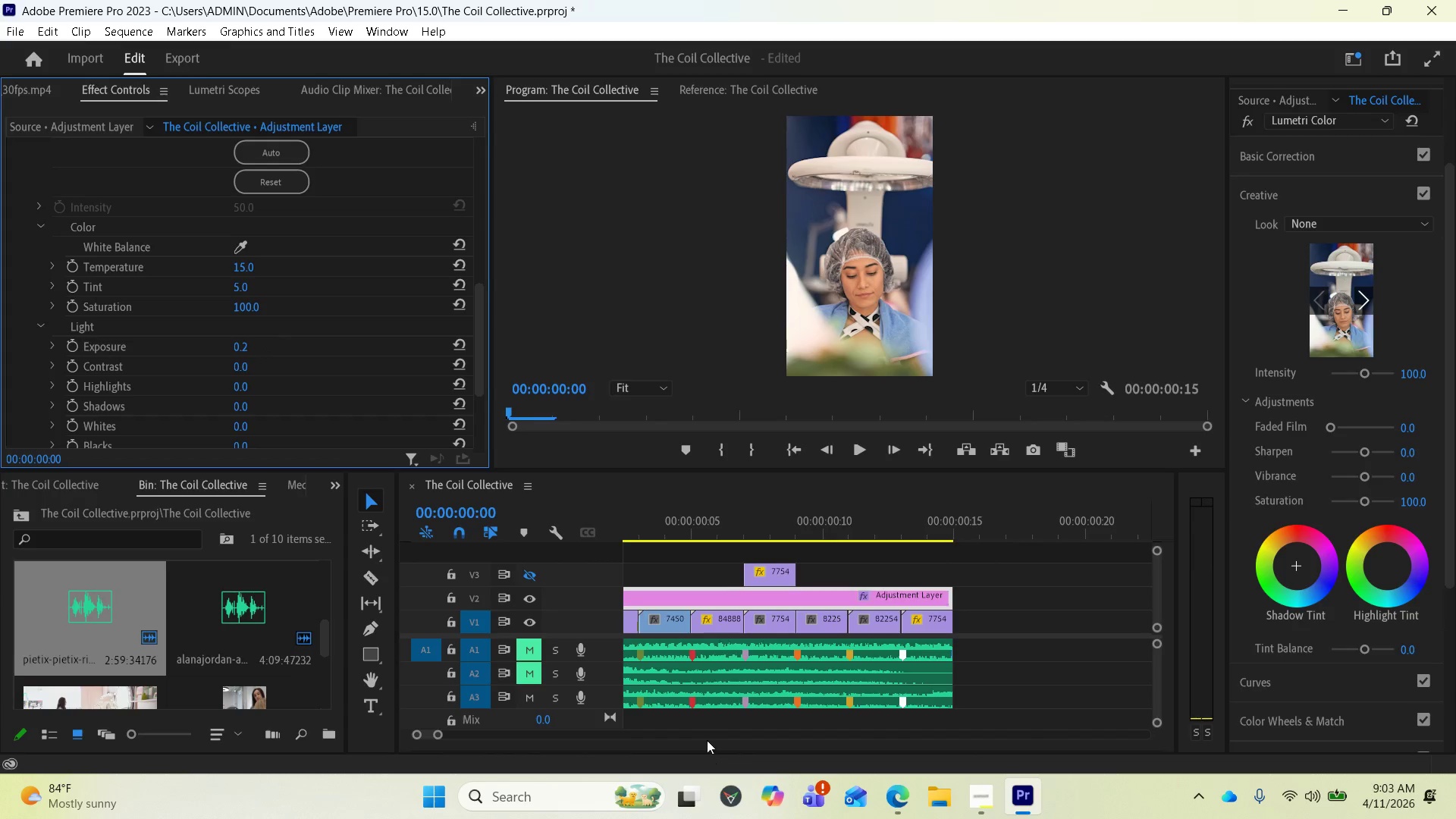 
wait(5.31)
 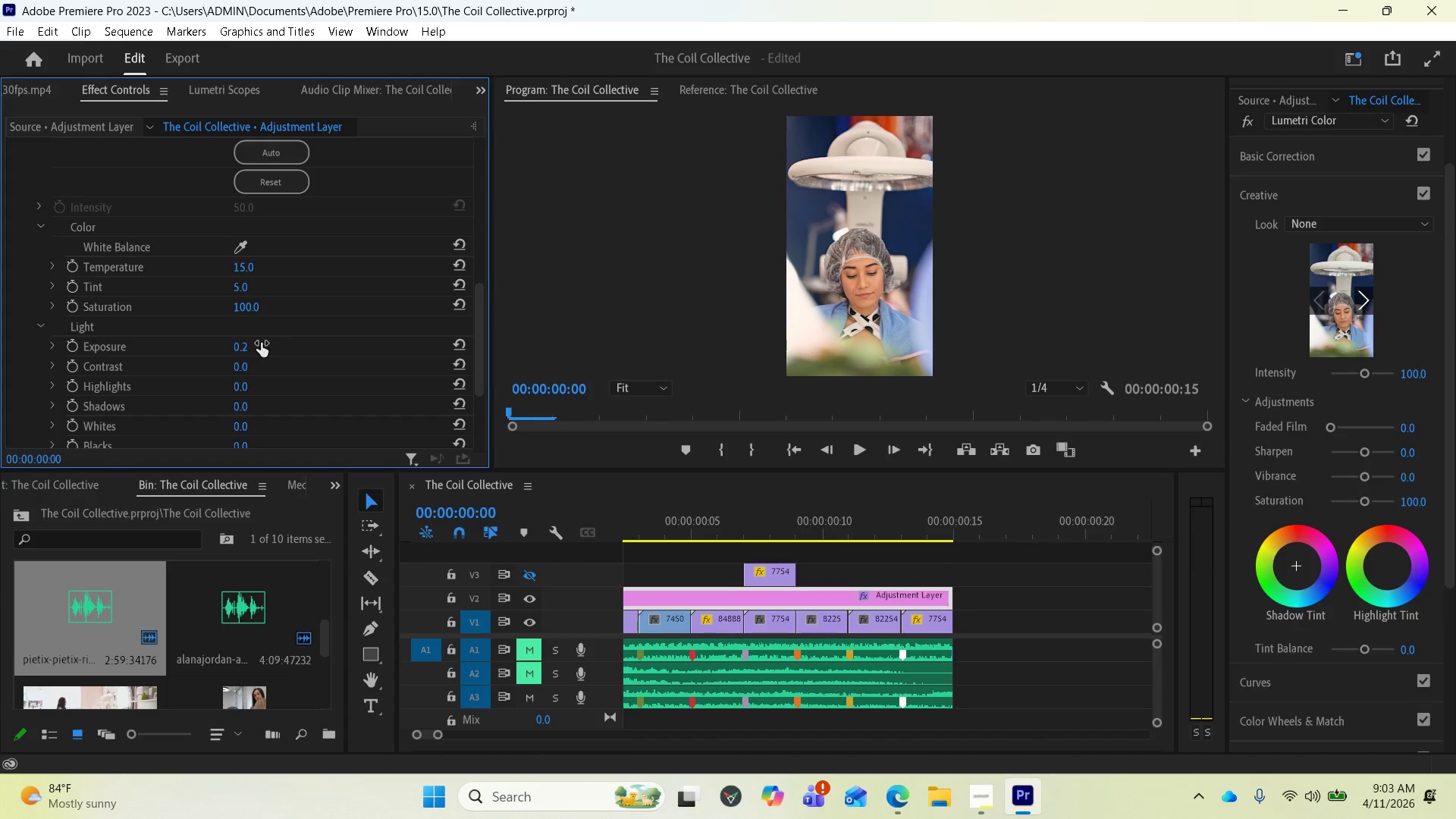 
left_click([892, 790])
 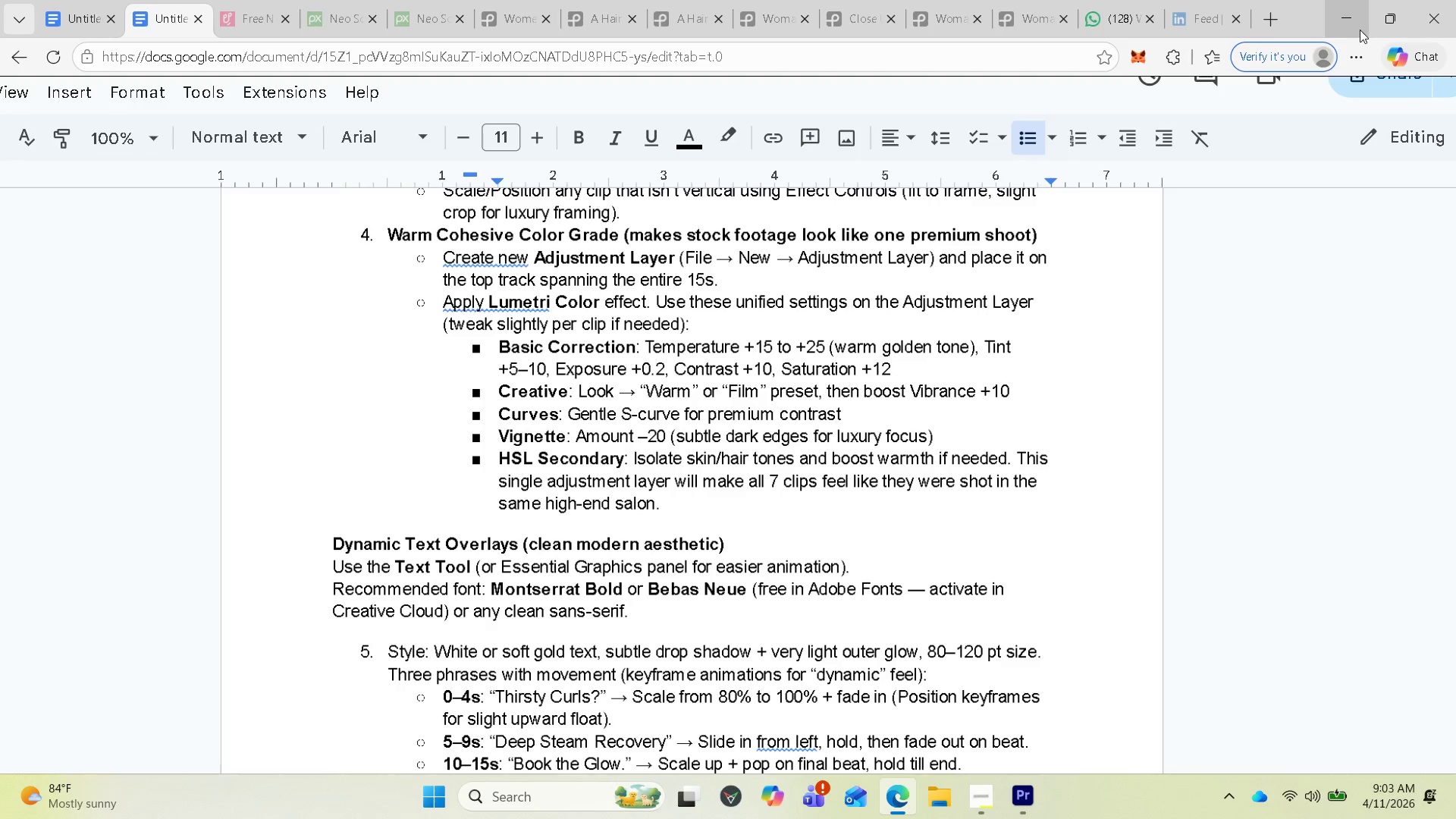 
wait(6.48)
 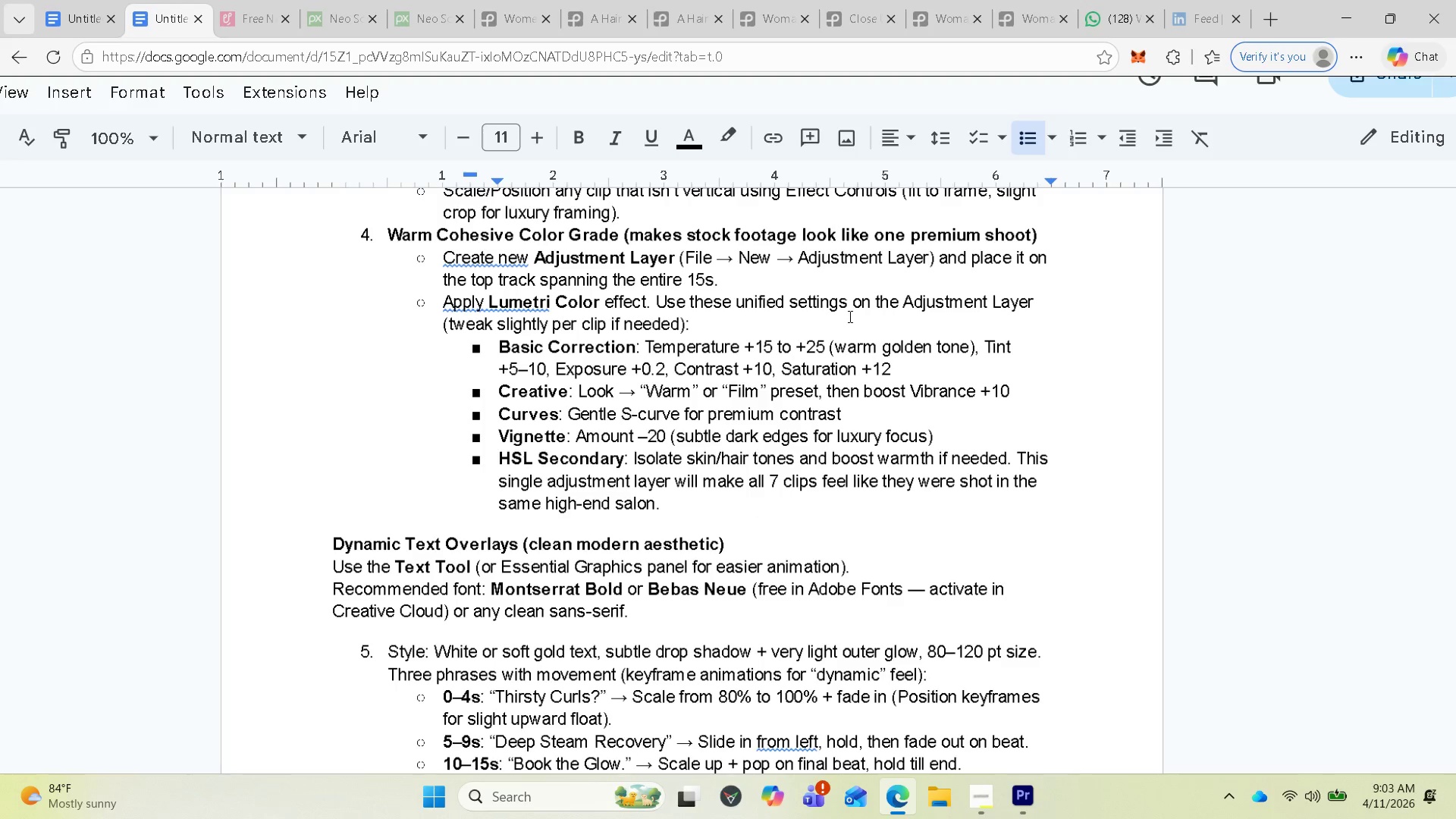 
left_click([1351, 33])
 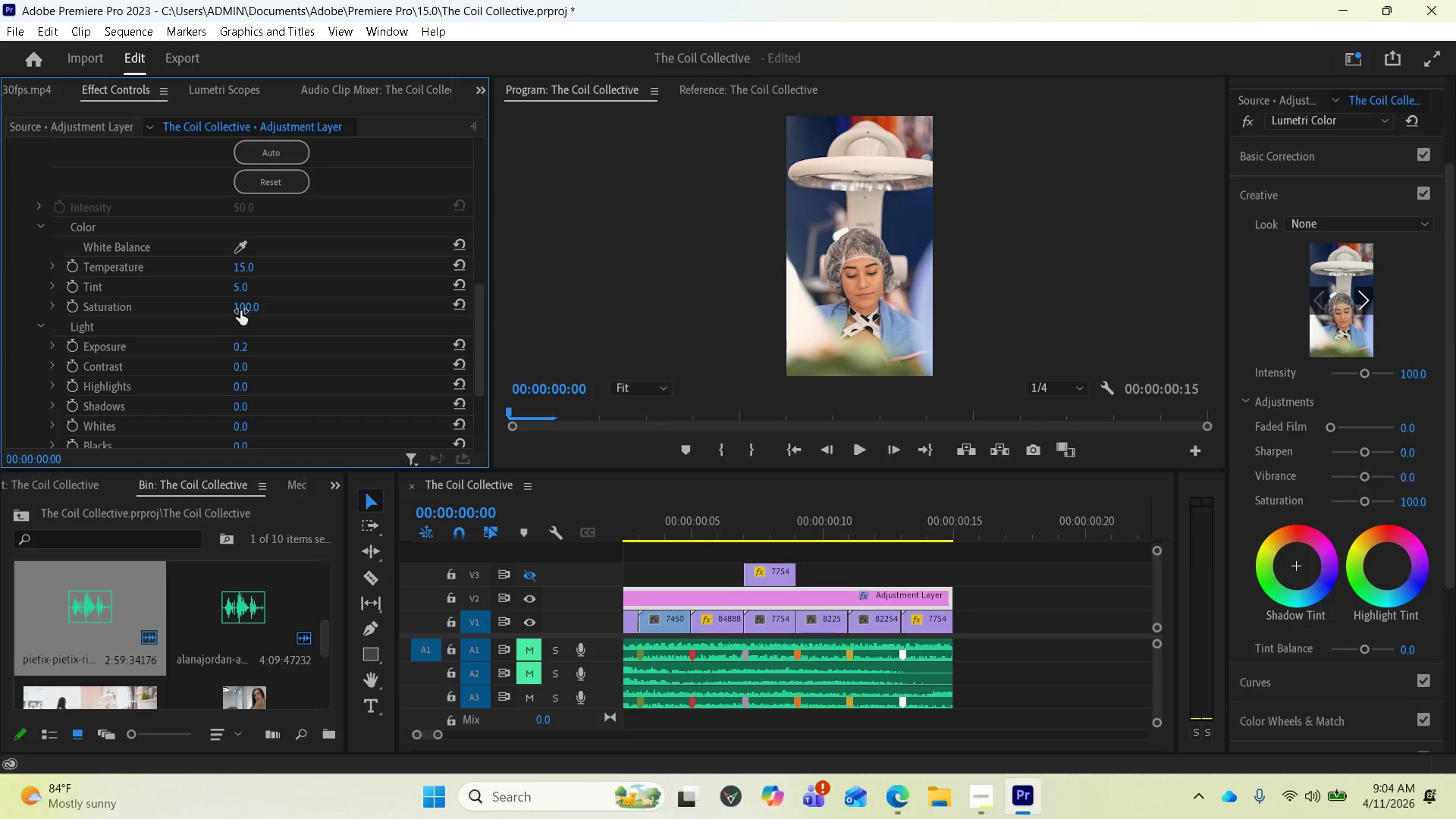 
left_click([246, 304])
 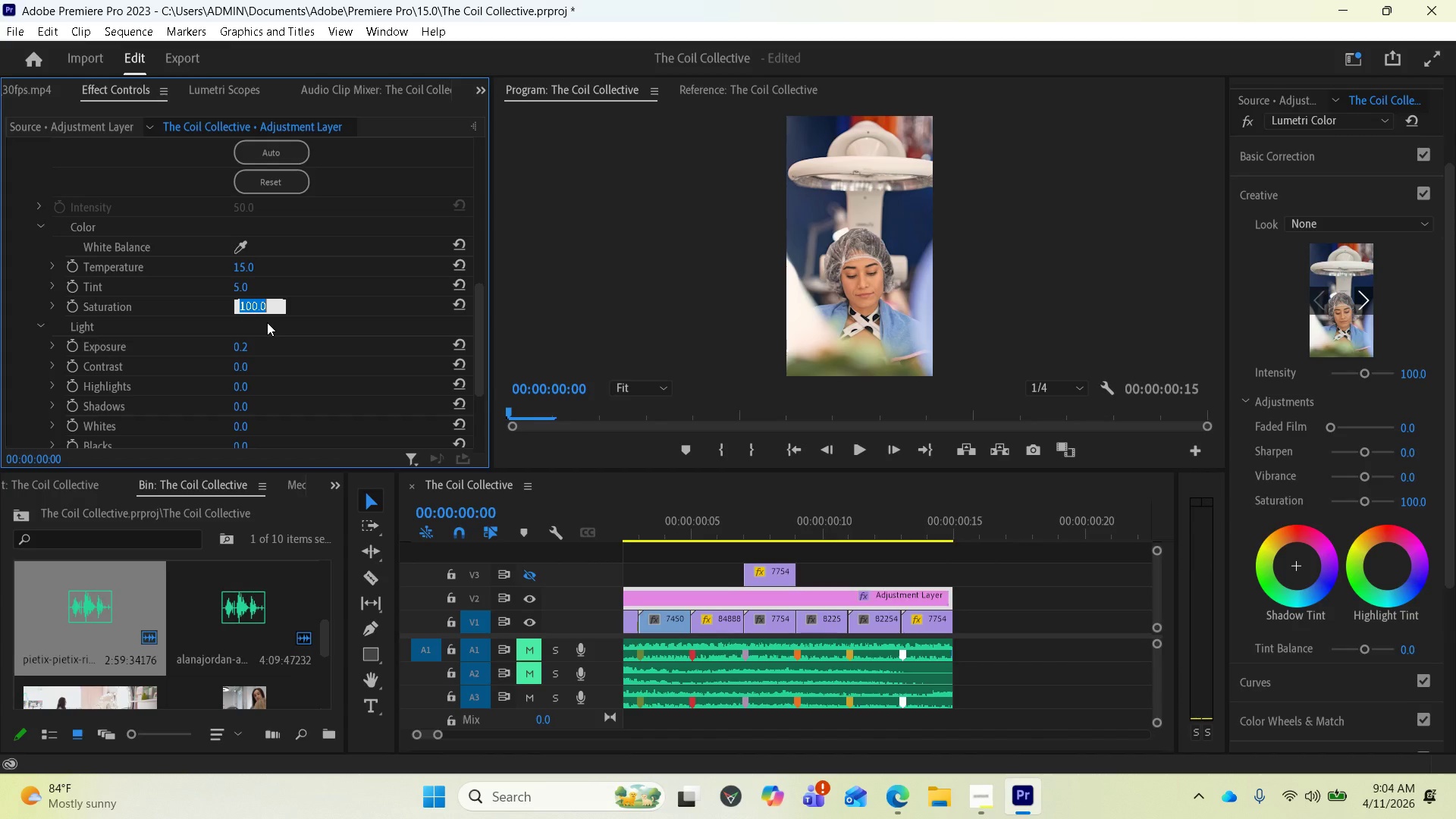 
type(12)
 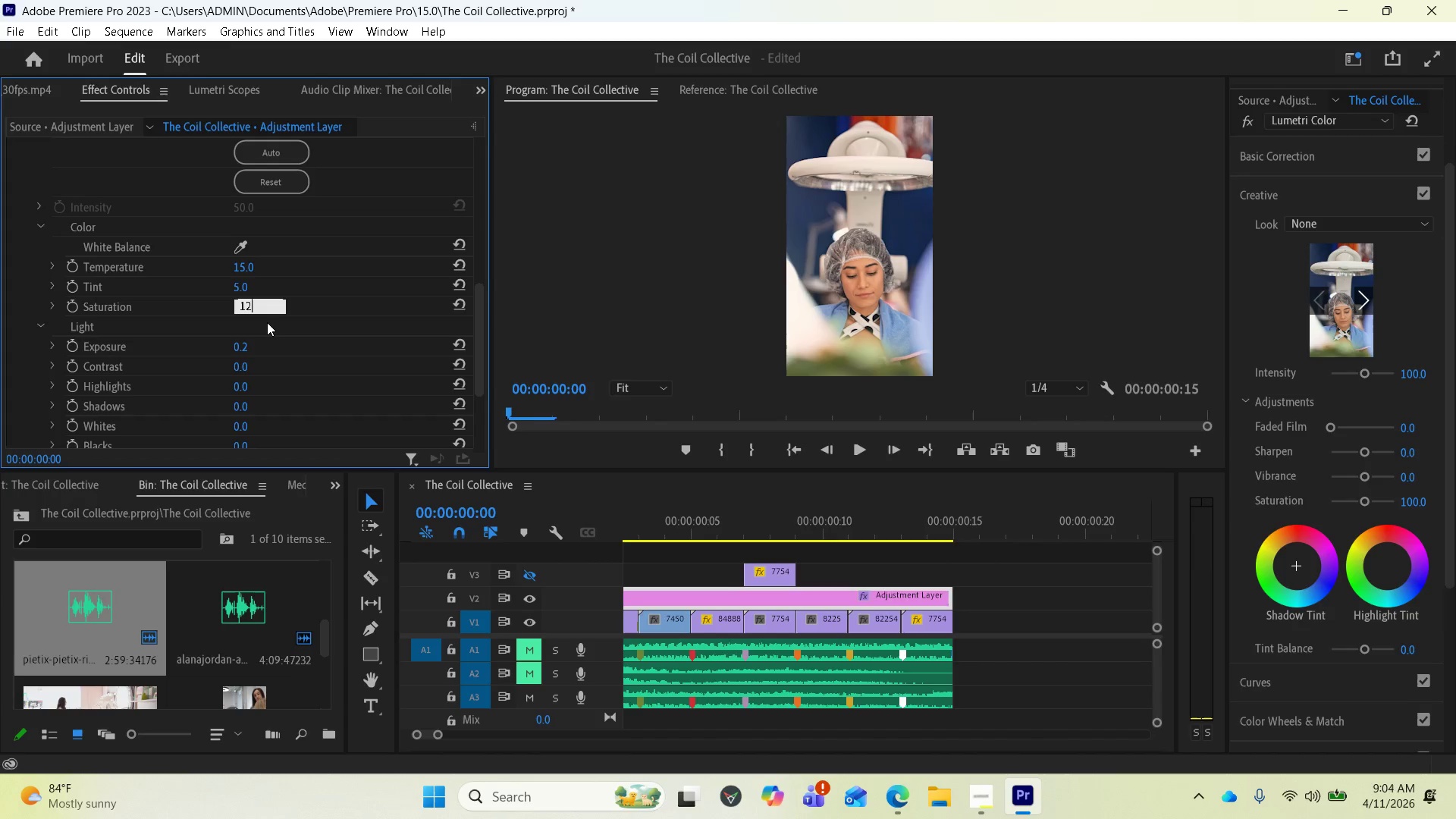 
key(Enter)
 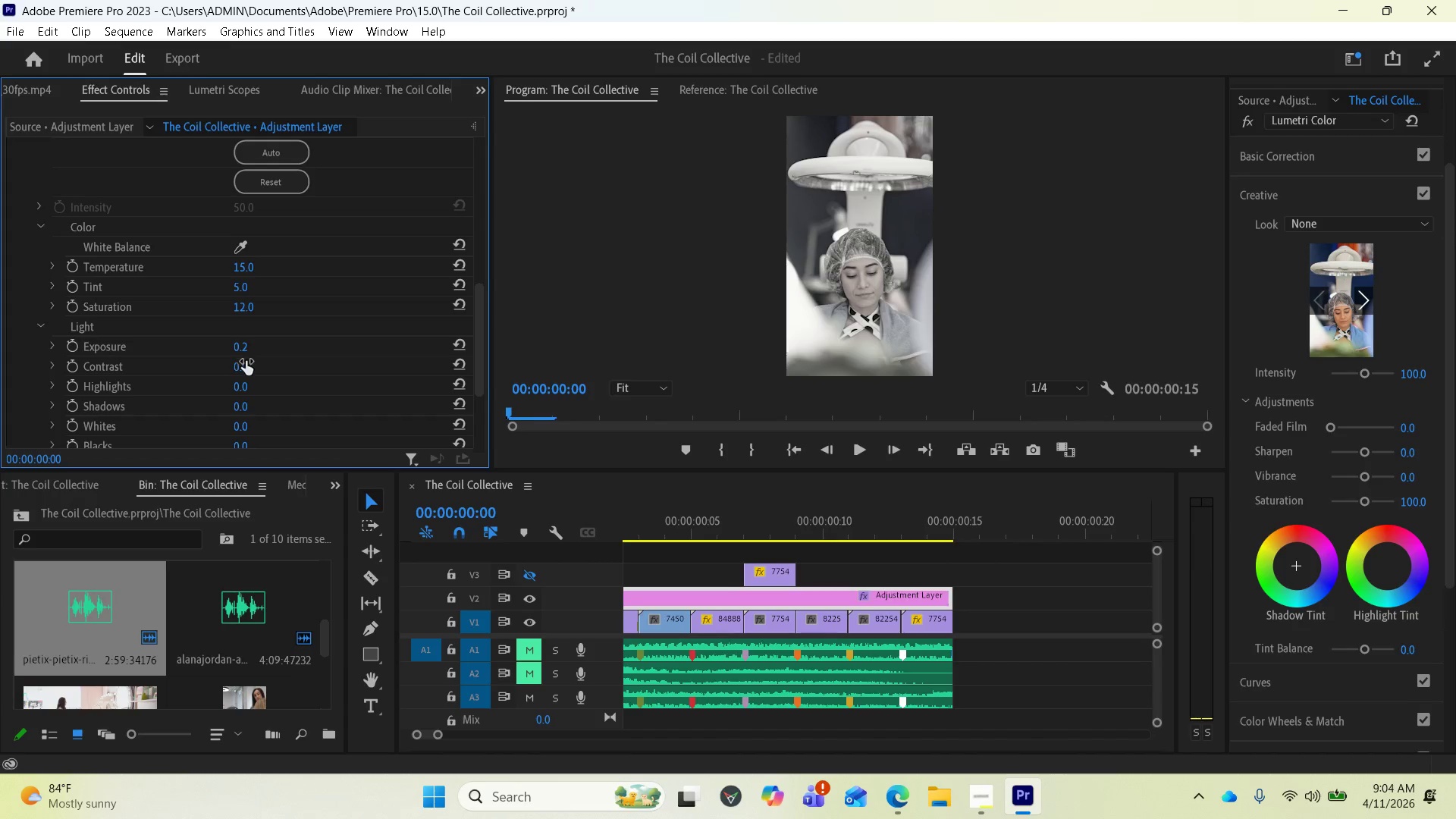 
wait(7.39)
 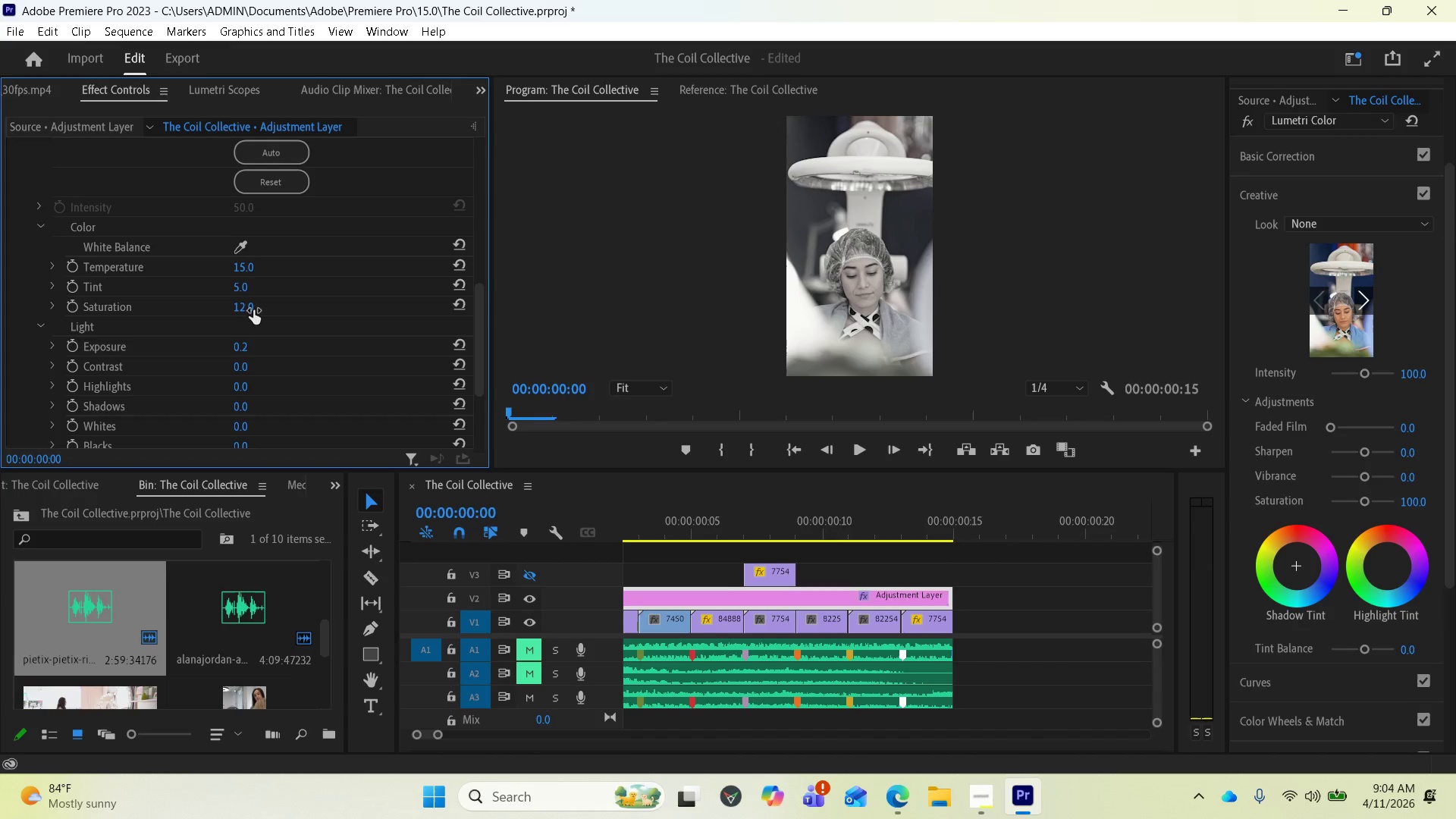 
left_click([239, 366])
 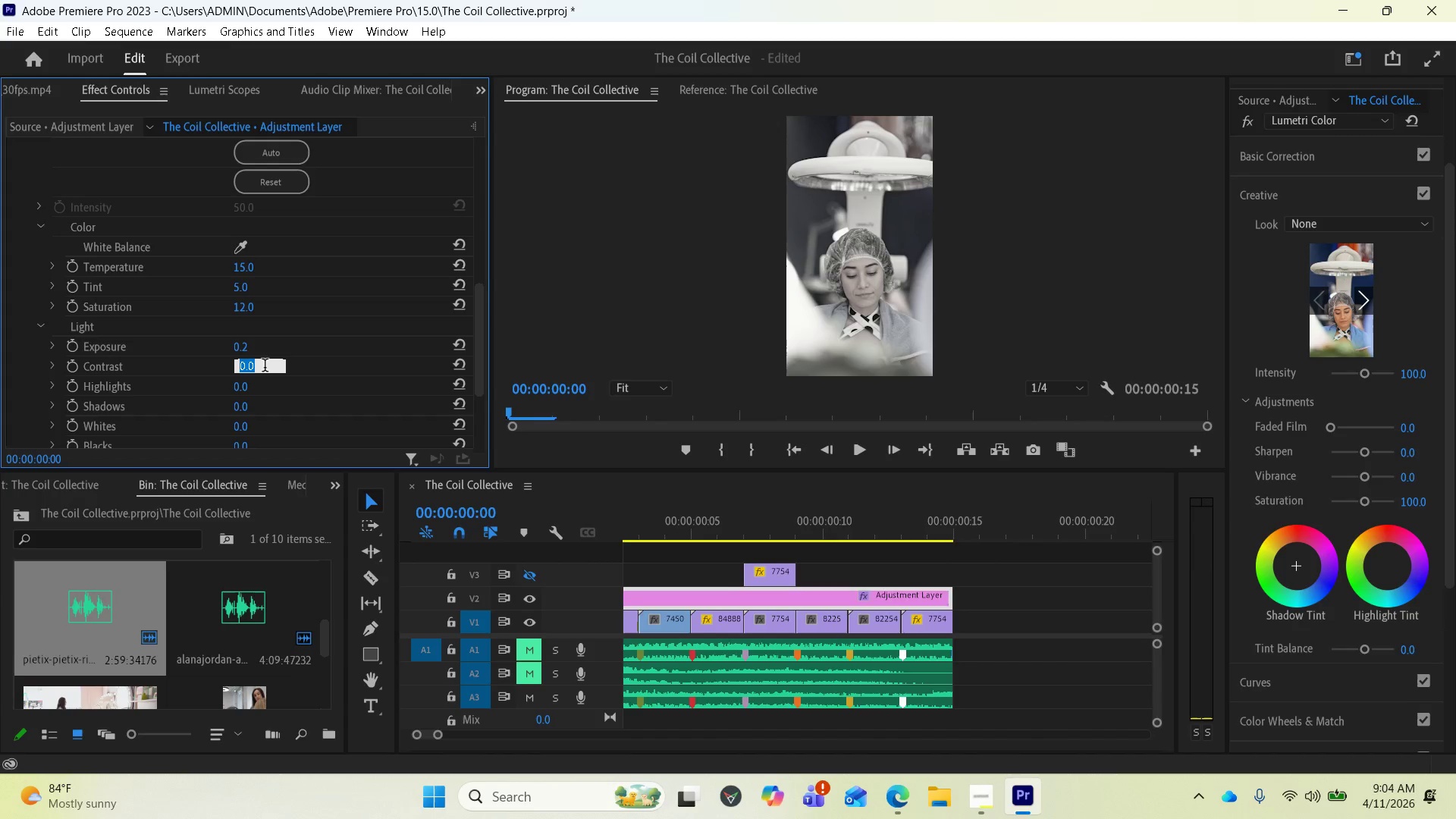 
type(10)
 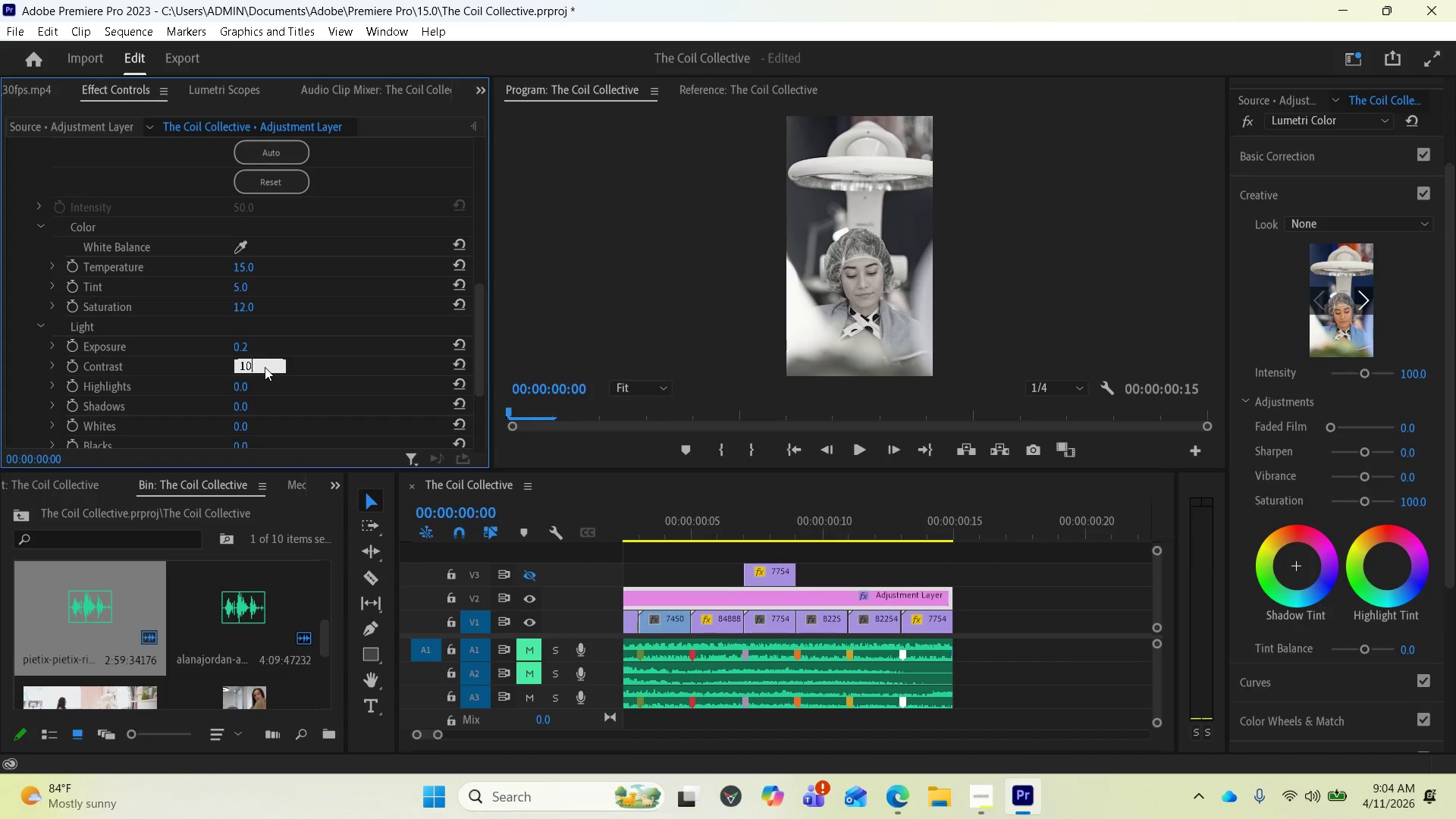 
key(Enter)
 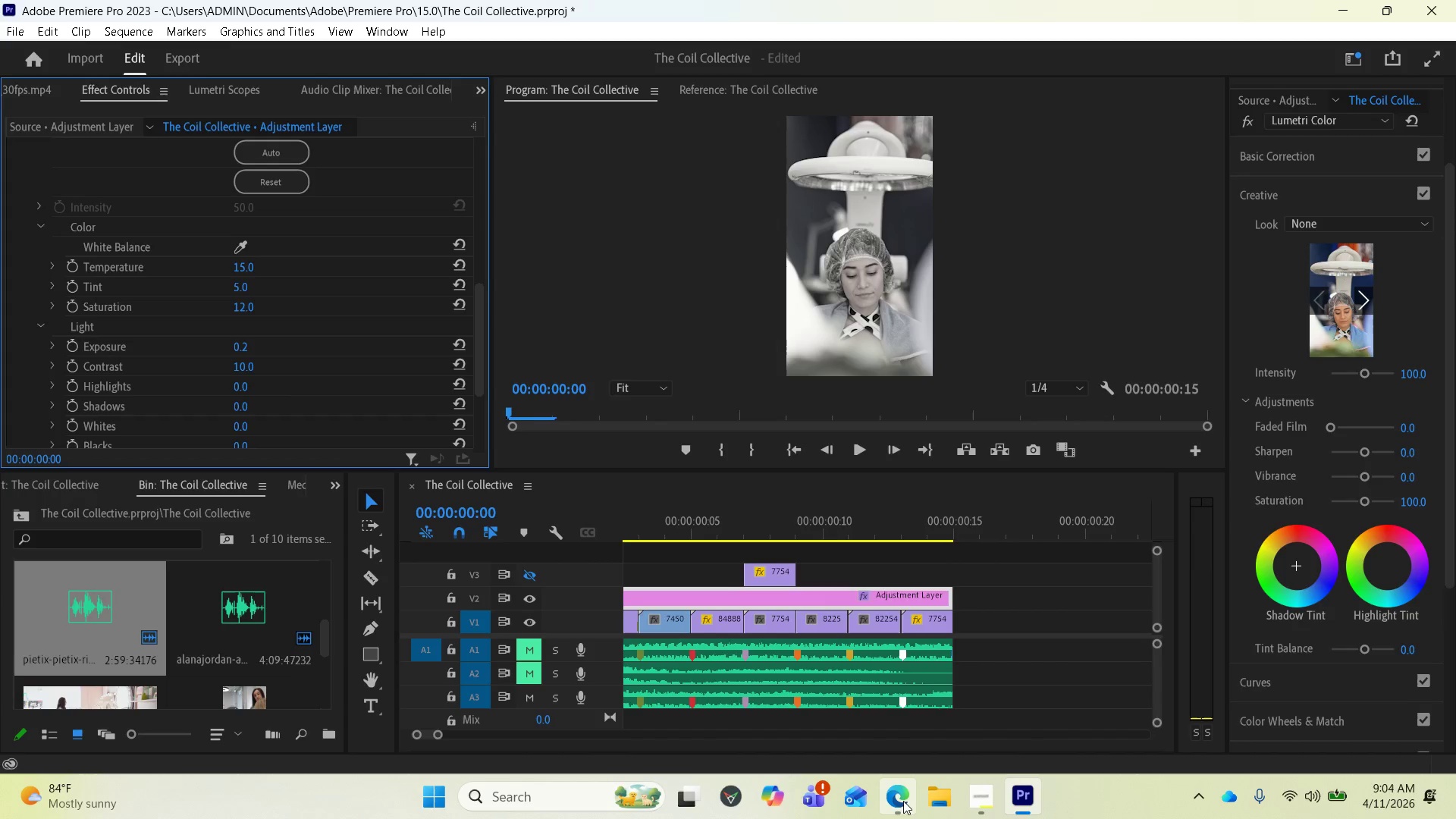 
left_click([915, 733])
 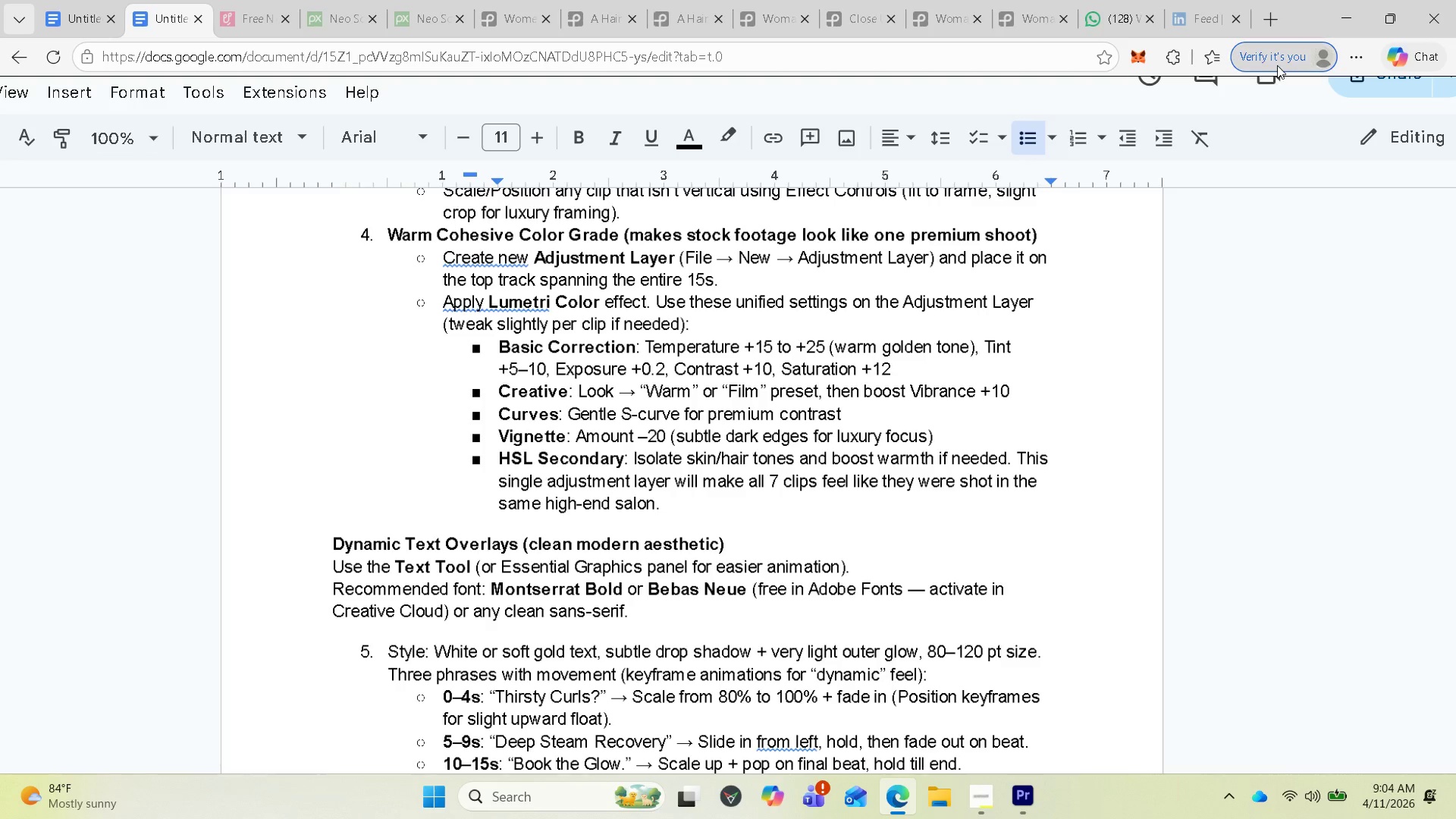 
wait(12.16)
 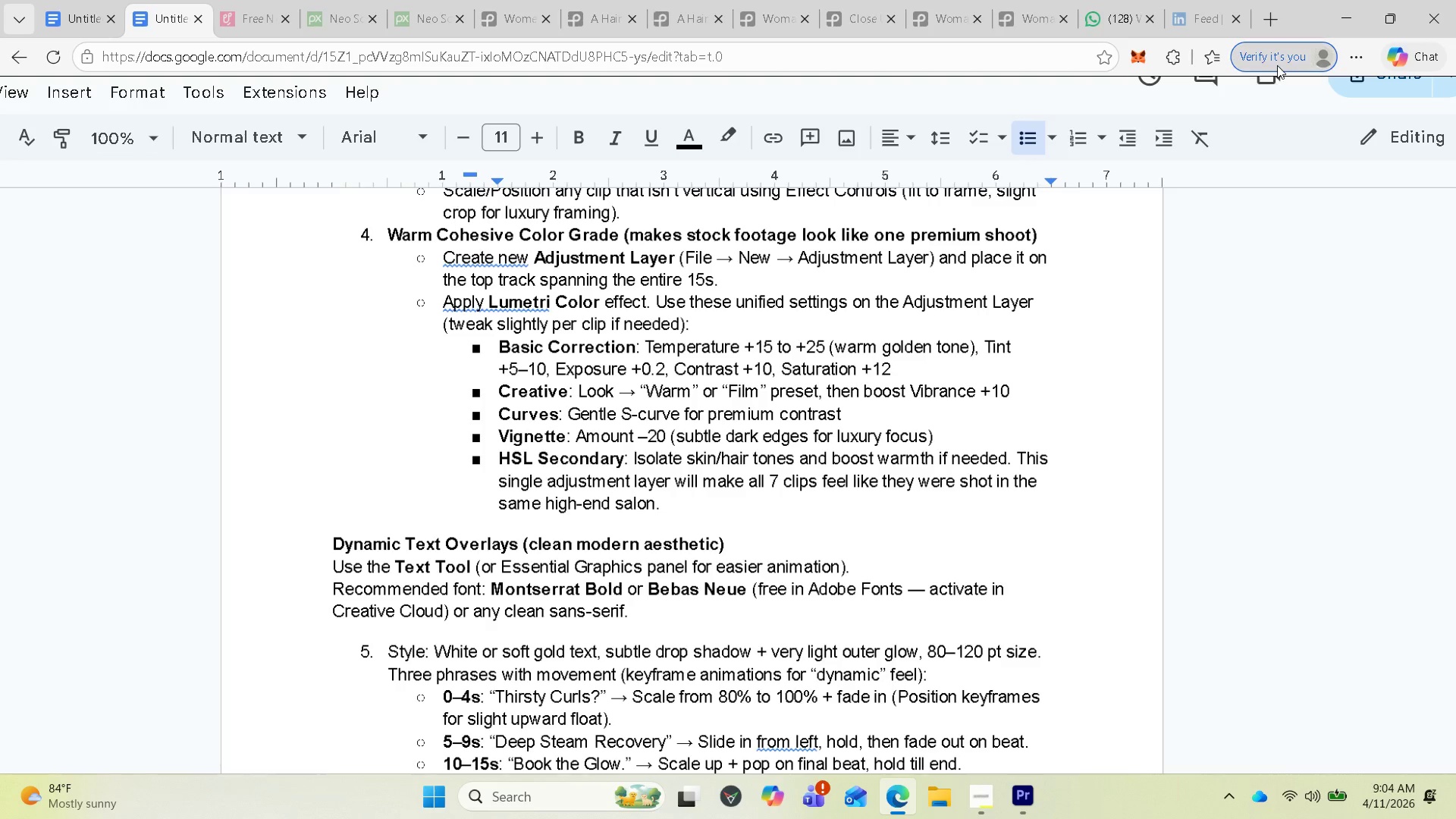 
left_click([1357, 27])
 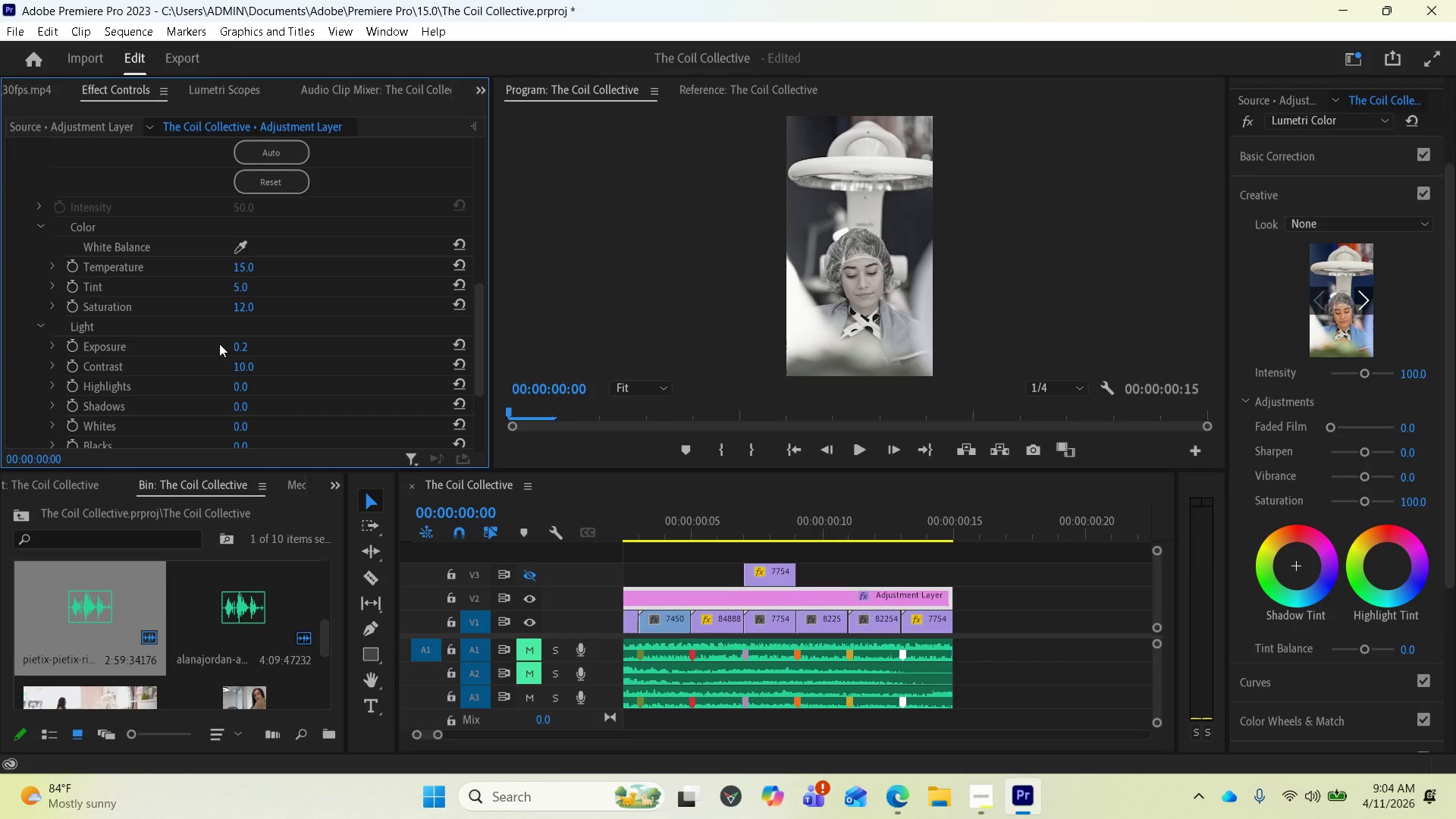 
scroll: coordinate [218, 361], scroll_direction: down, amount: 4.0
 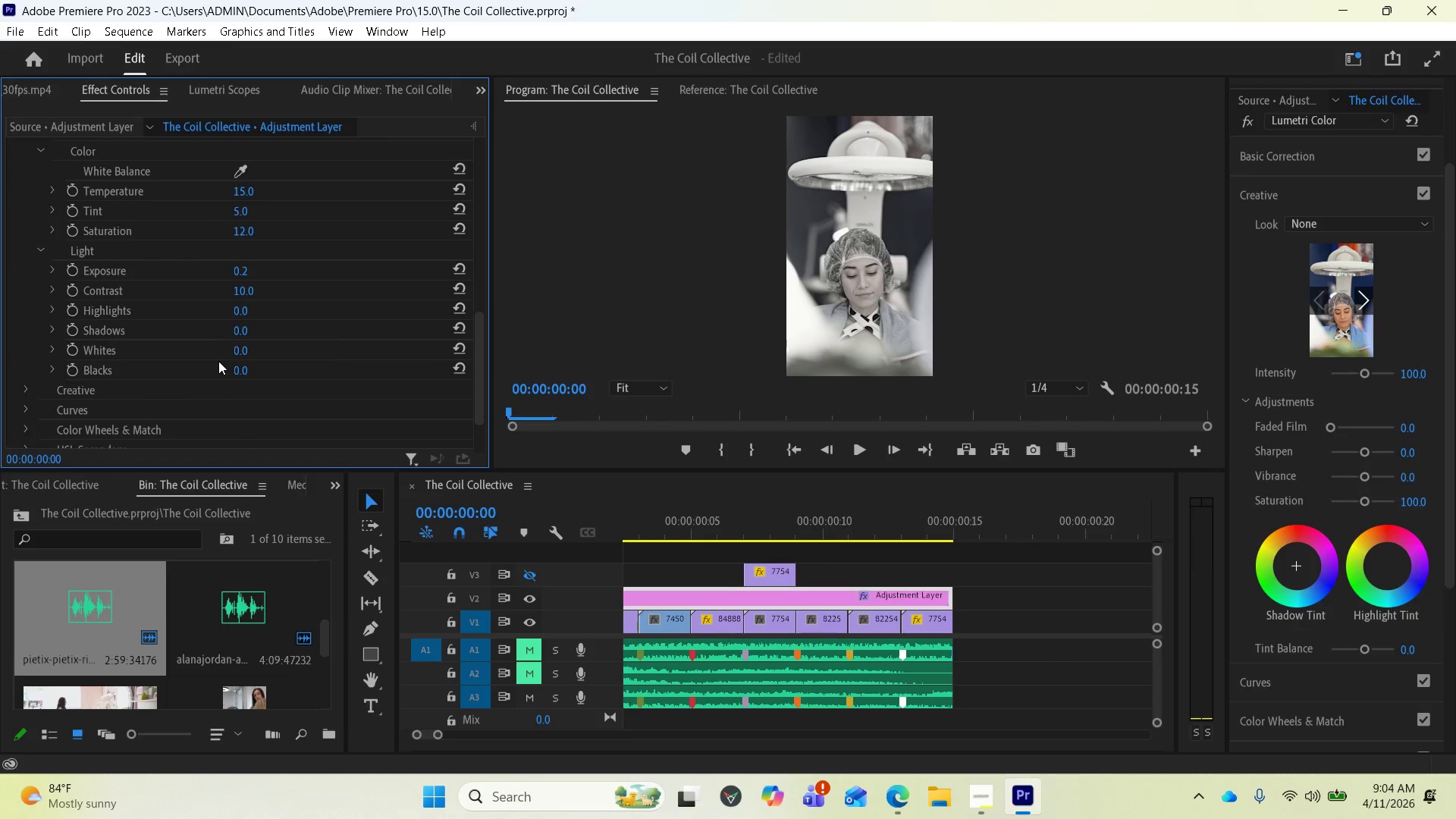 
scroll: coordinate [220, 362], scroll_direction: up, amount: 3.0
 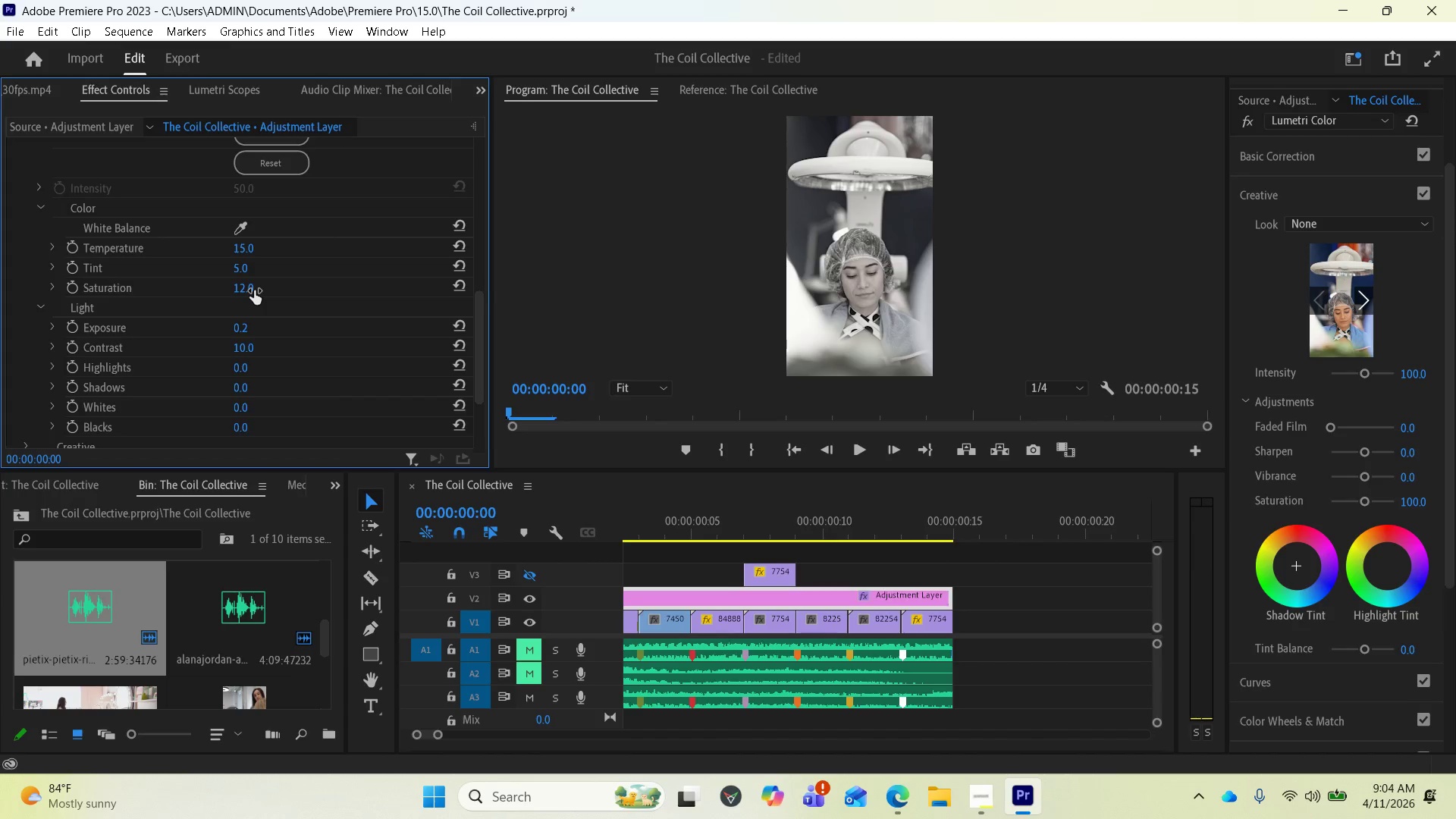 
left_click_drag(start_coordinate=[253, 290], to_coordinate=[300, 288])
 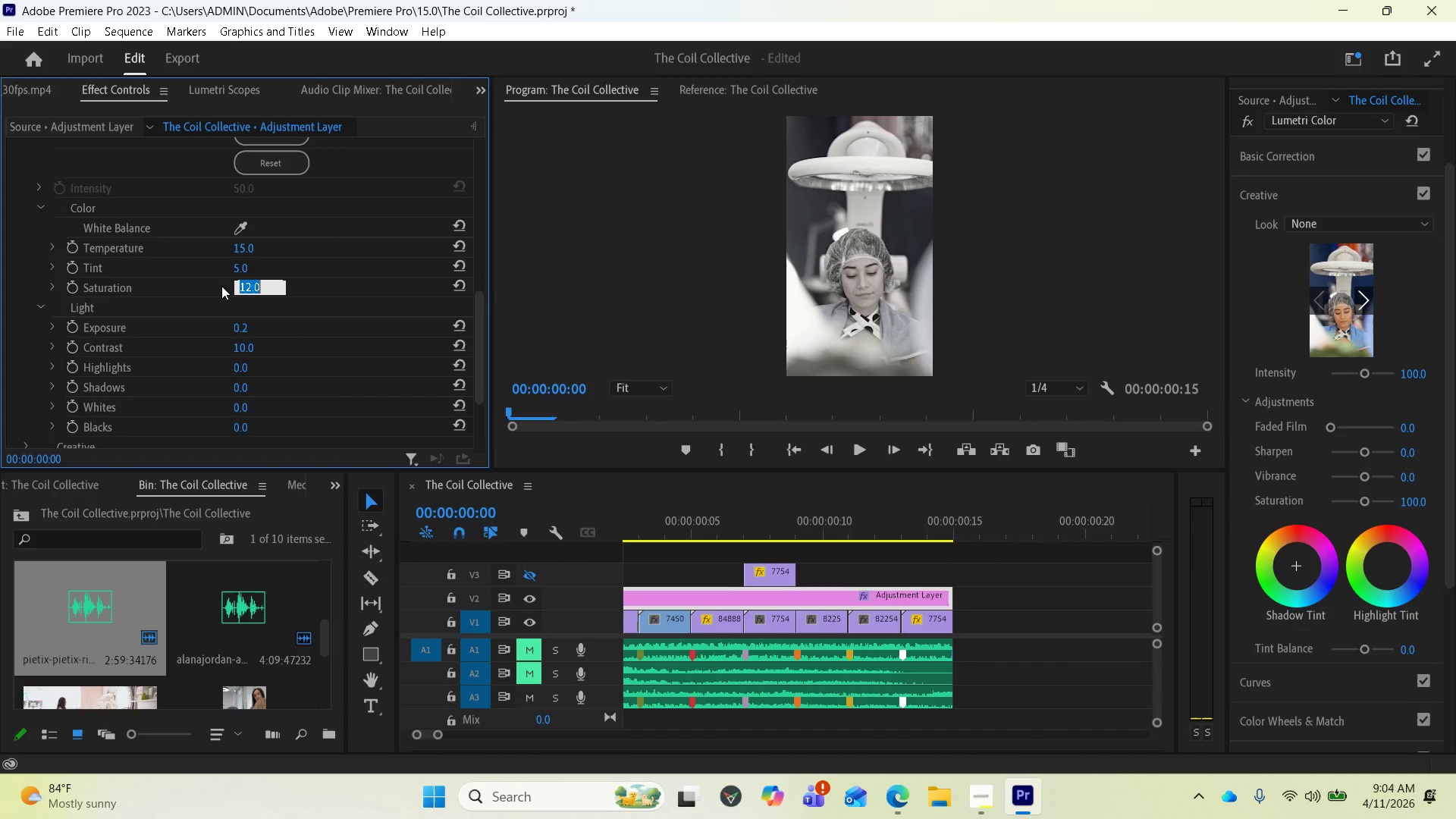 
left_click([223, 286])
 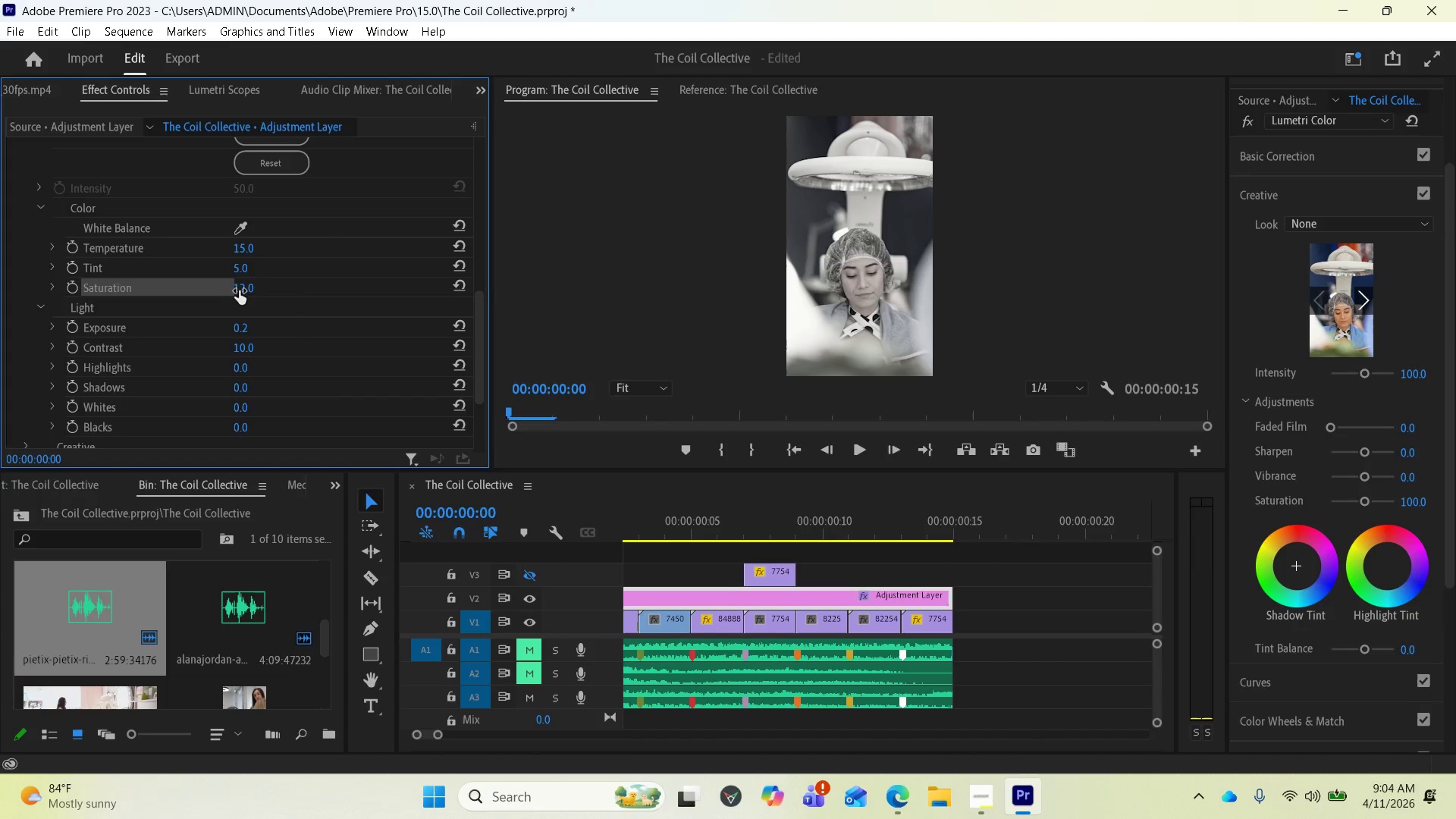 
left_click_drag(start_coordinate=[241, 289], to_coordinate=[304, 293])
 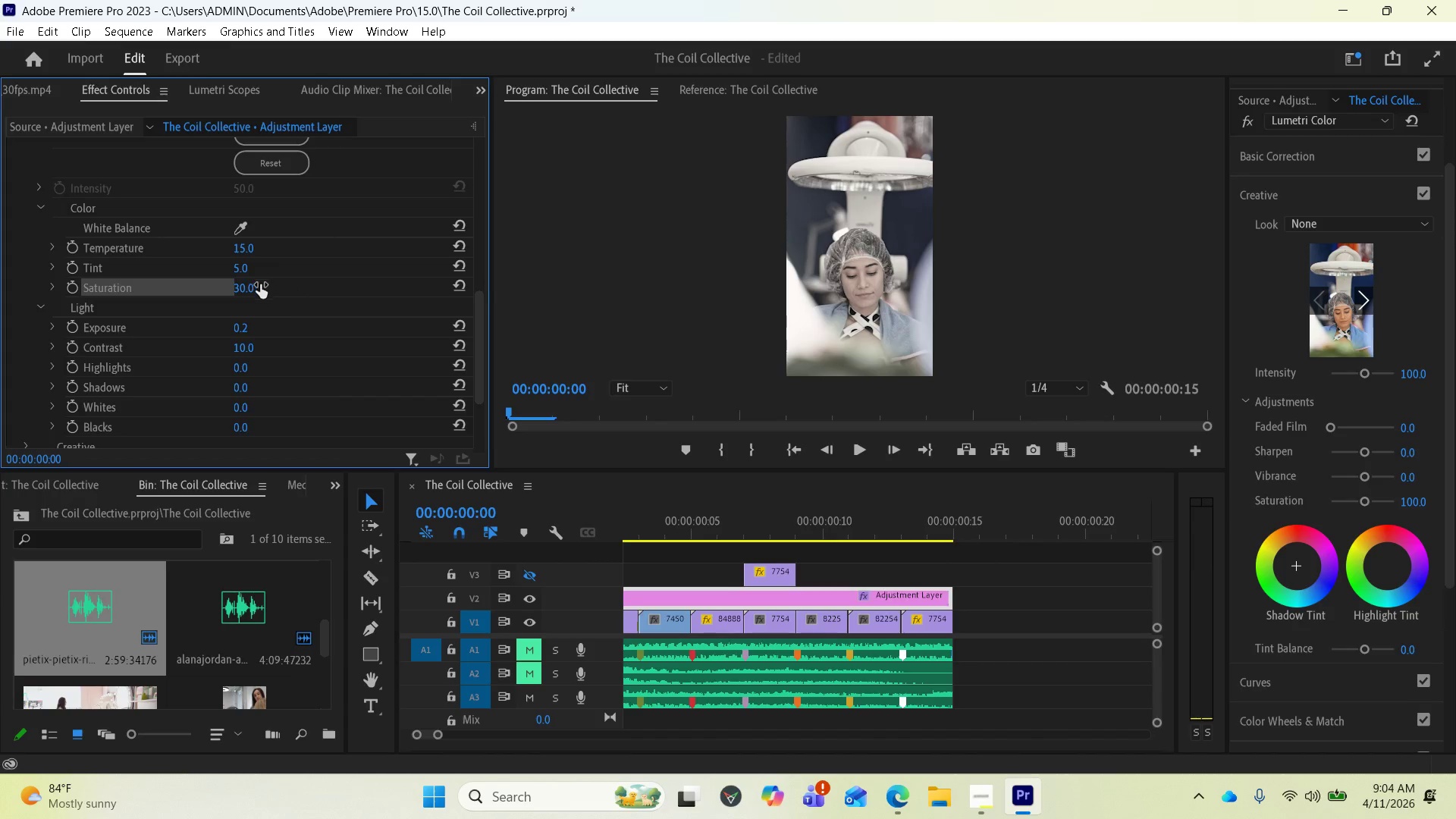 
left_click([269, 285])
 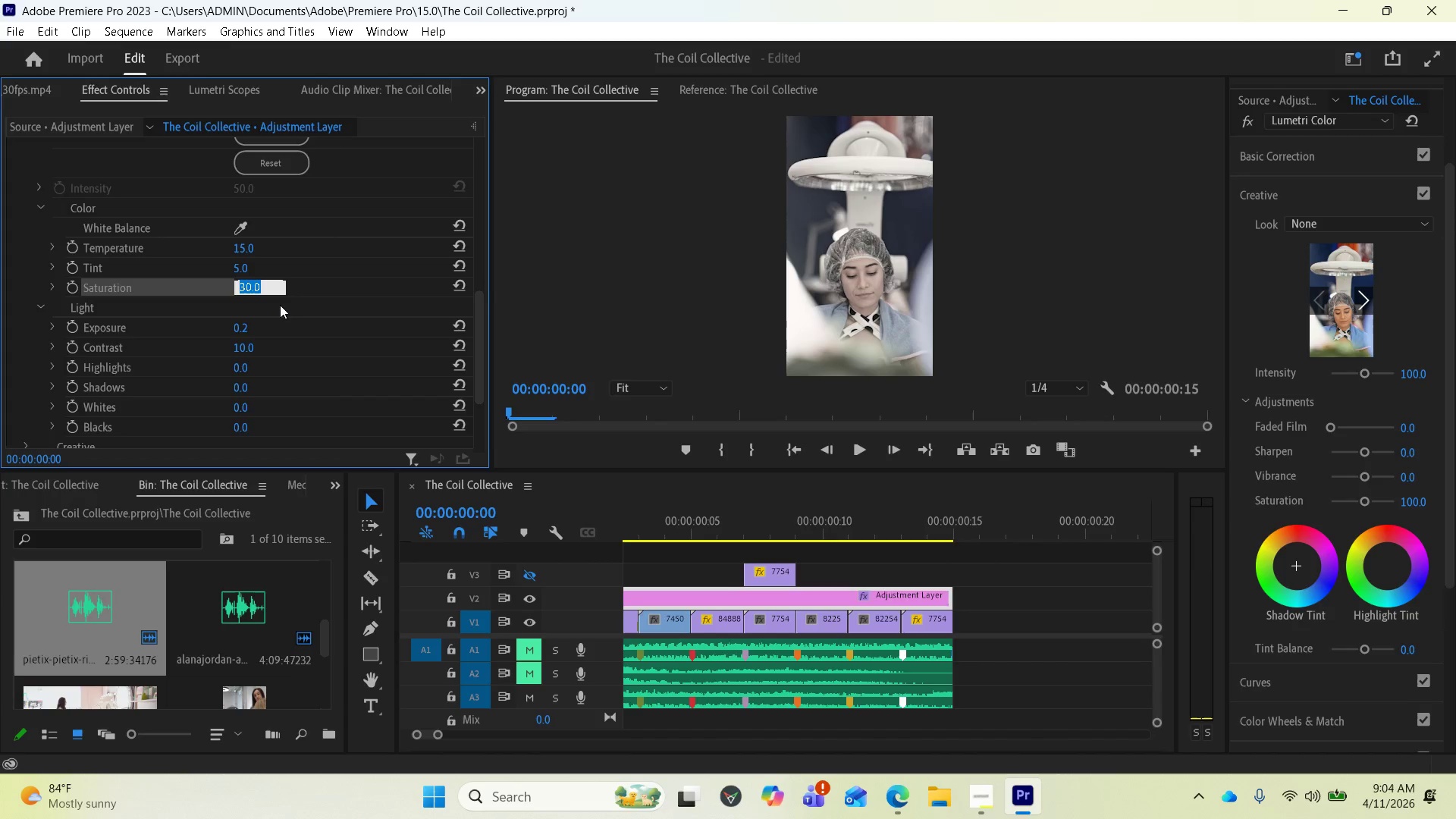 
left_click([309, 294])
 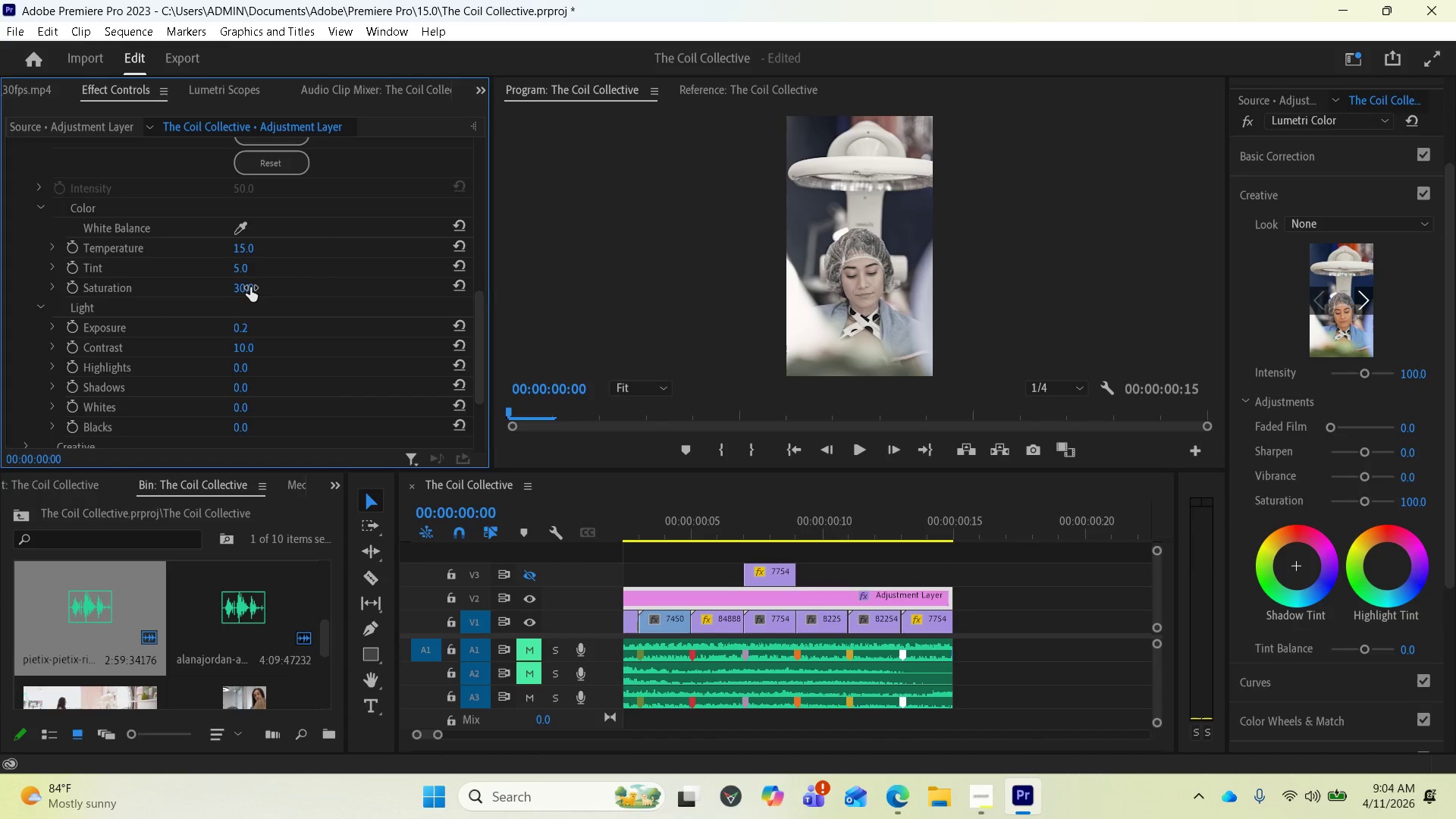 
left_click_drag(start_coordinate=[248, 287], to_coordinate=[306, 299])
 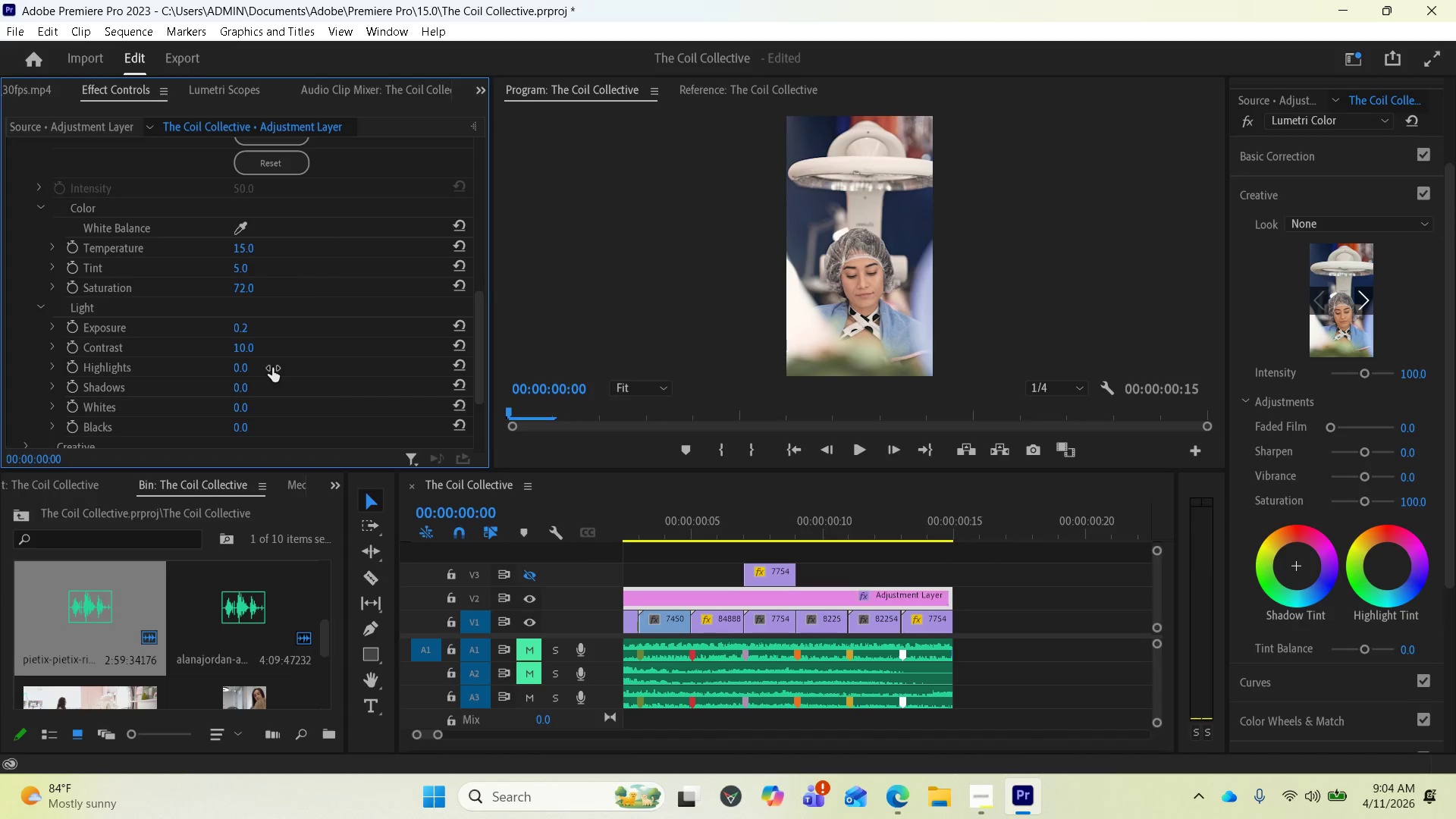 
scroll: coordinate [272, 368], scroll_direction: down, amount: 1.0
 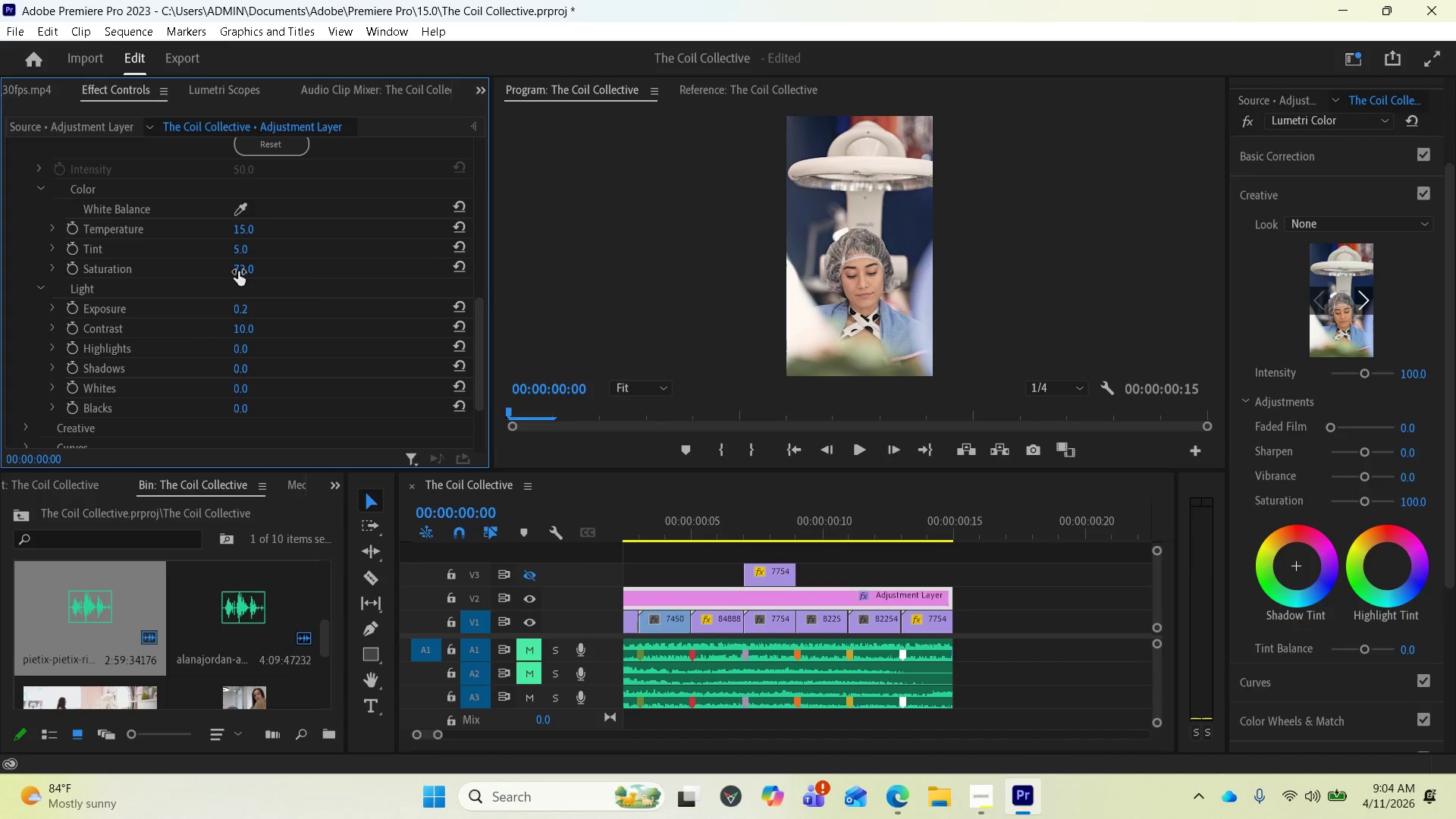 
left_click([238, 271])
 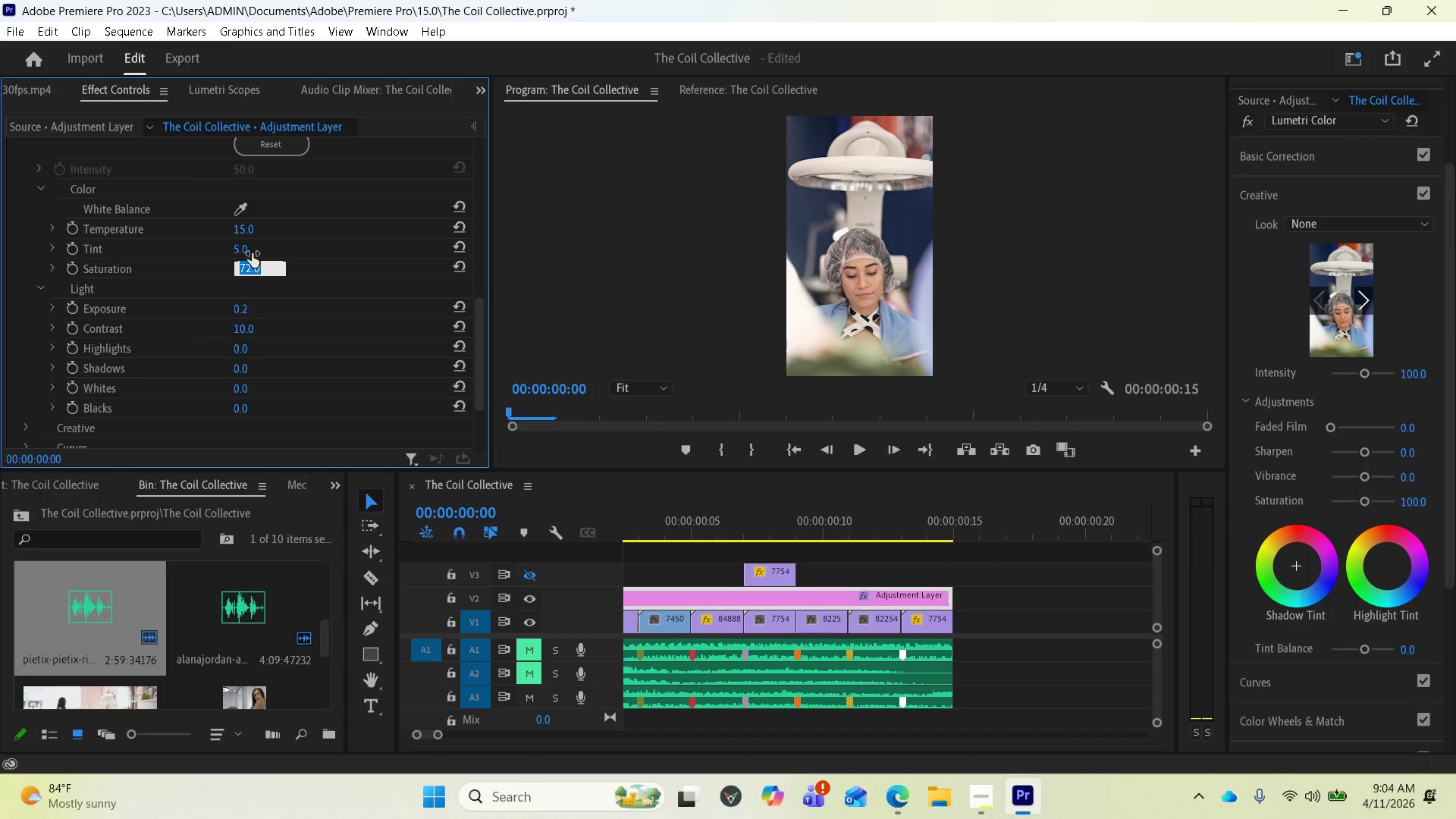 
type(50)
 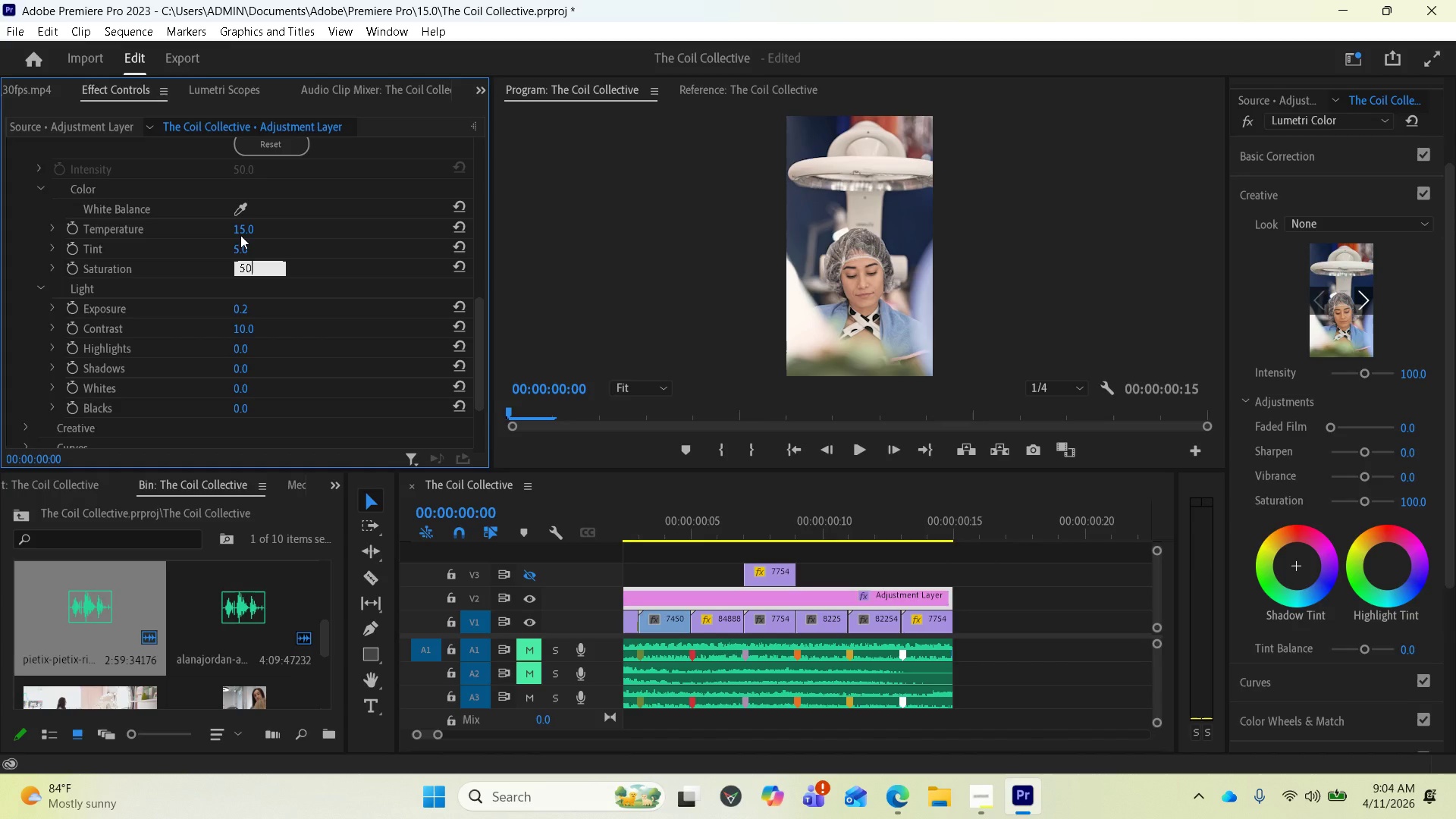 
key(Enter)
 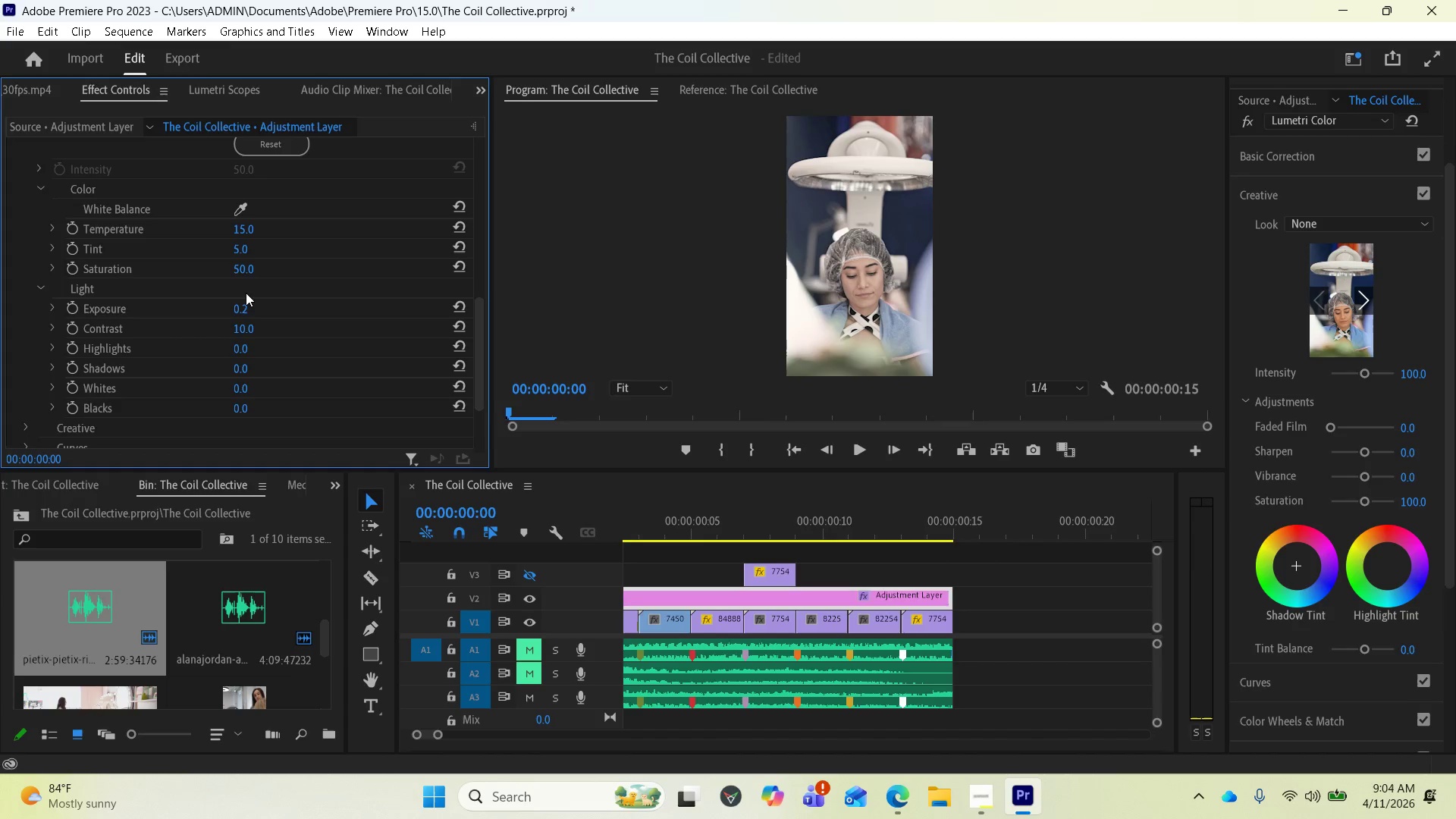 
scroll: coordinate [262, 317], scroll_direction: down, amount: 1.0
 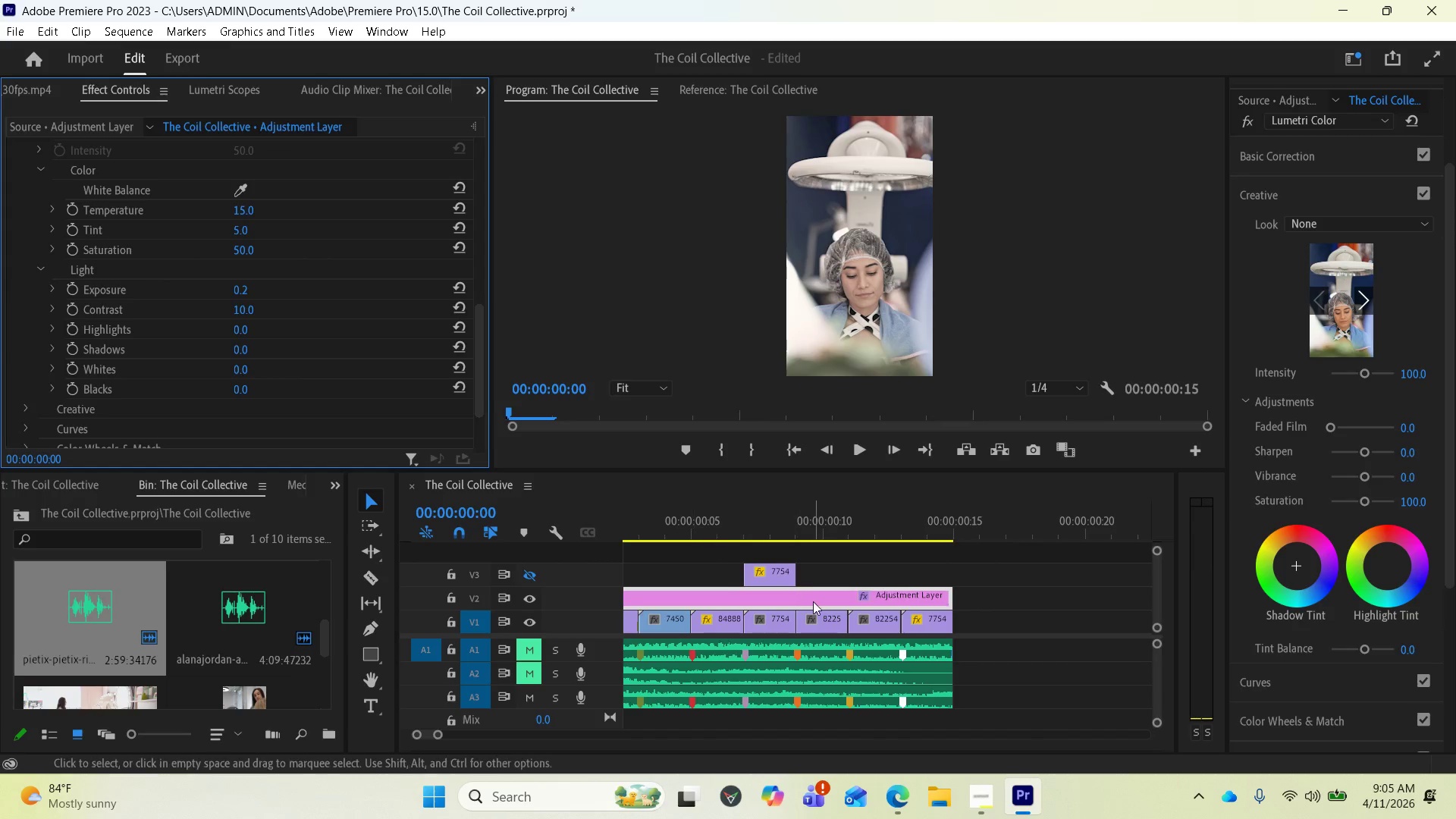 
scroll: coordinate [756, 572], scroll_direction: up, amount: 9.0
 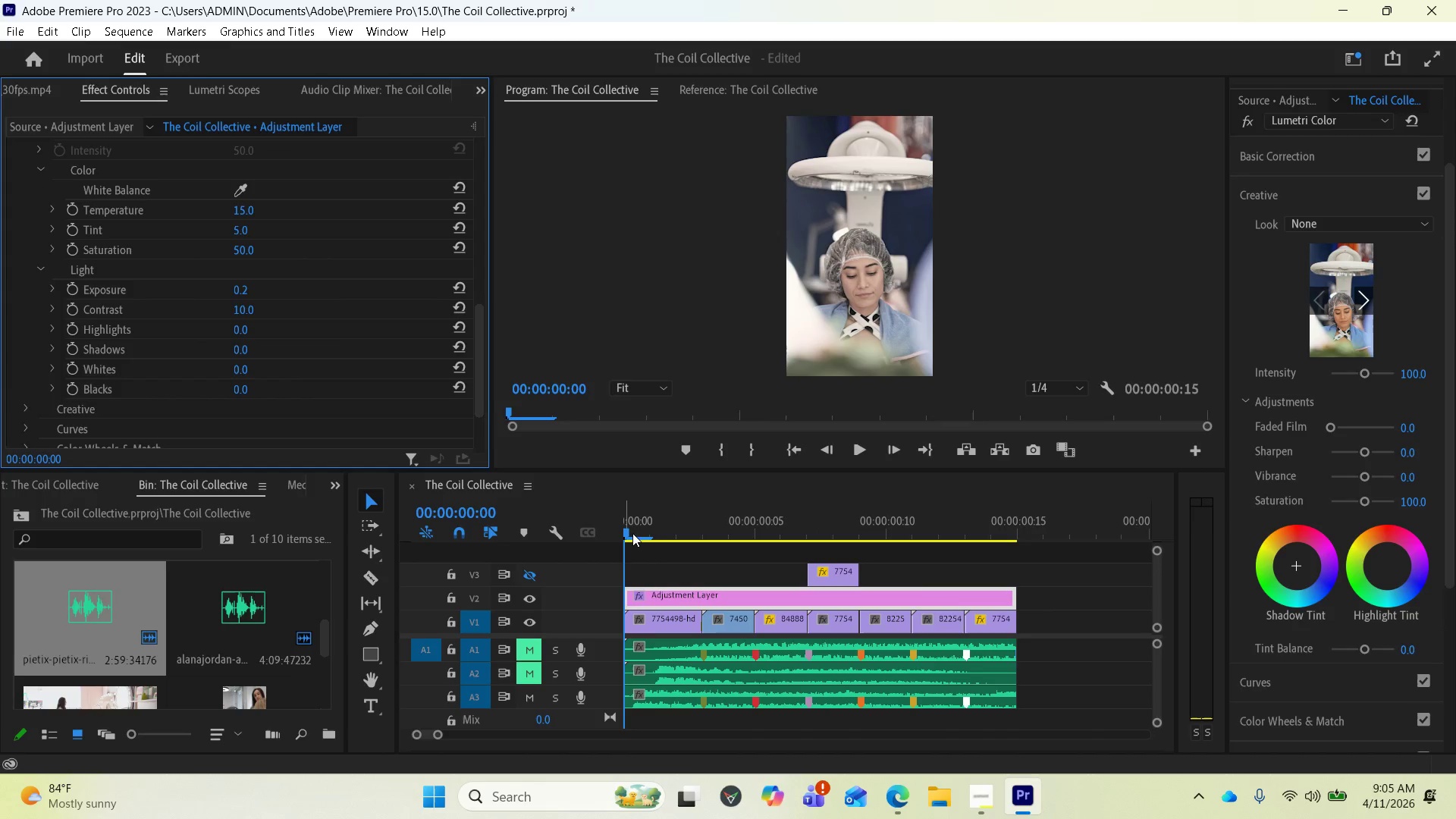 
left_click_drag(start_coordinate=[630, 531], to_coordinate=[714, 529])
 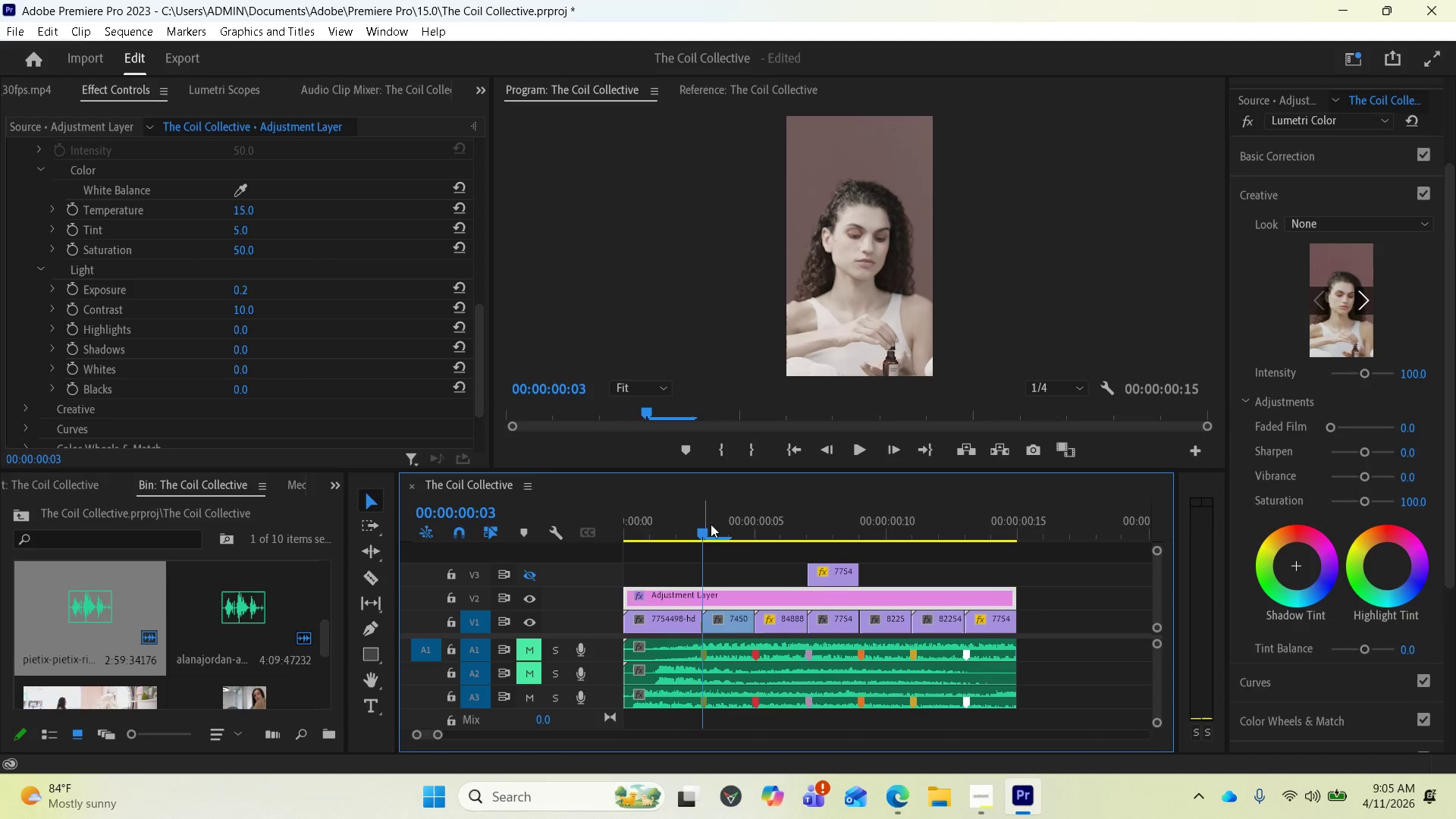 
left_click_drag(start_coordinate=[710, 524], to_coordinate=[848, 516])
 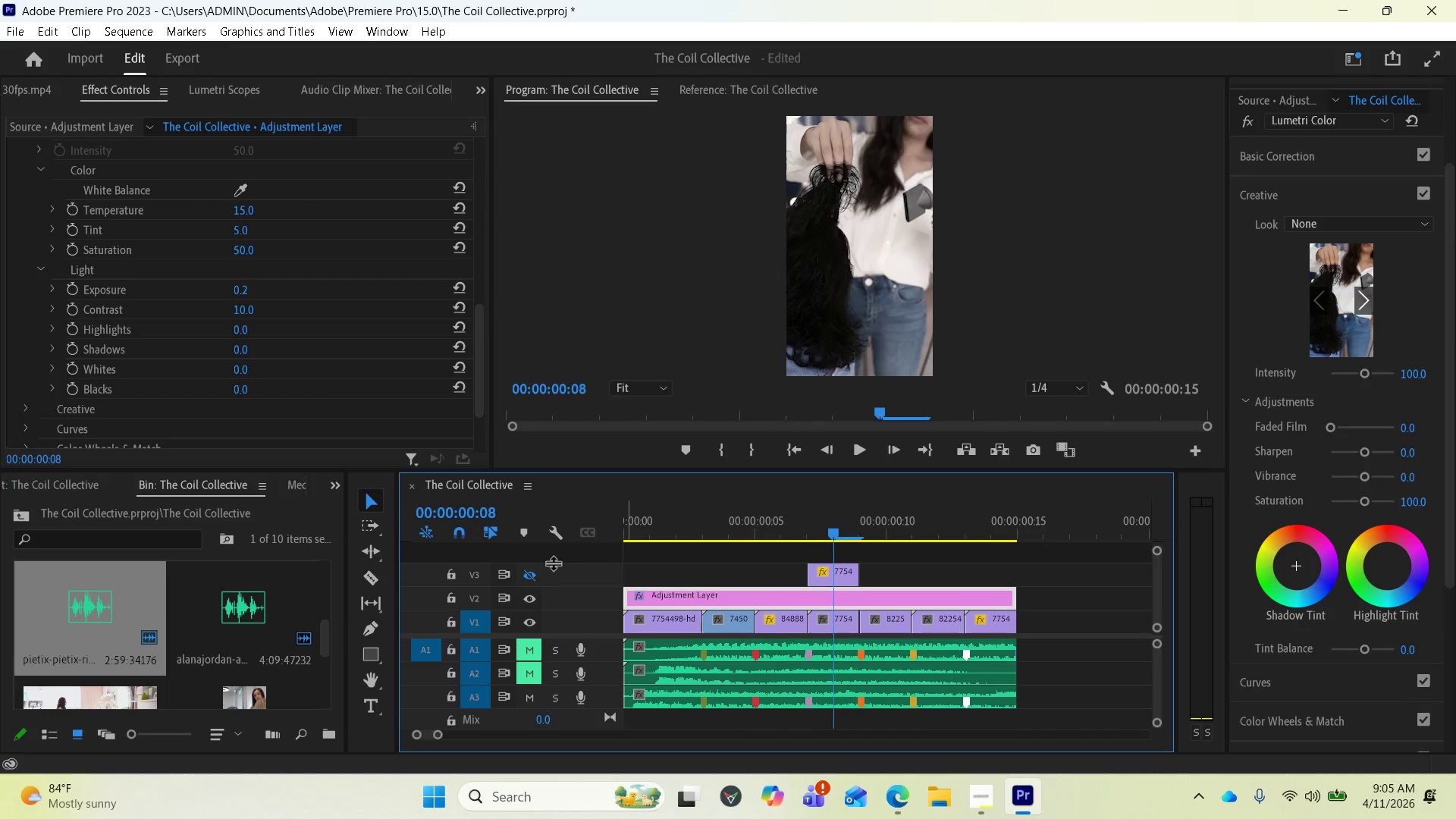 
left_click([532, 571])
 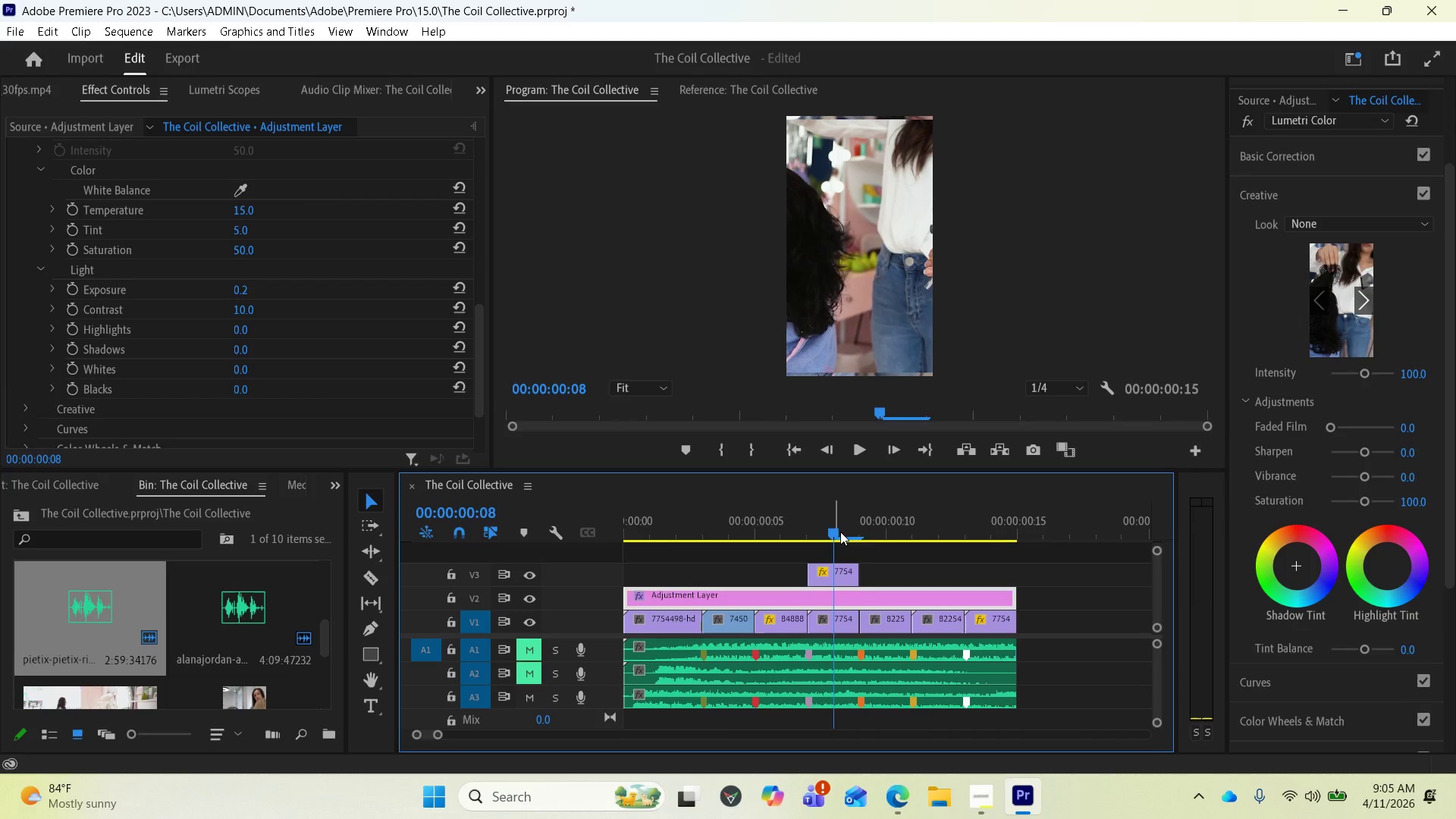 
left_click_drag(start_coordinate=[838, 530], to_coordinate=[878, 532])
 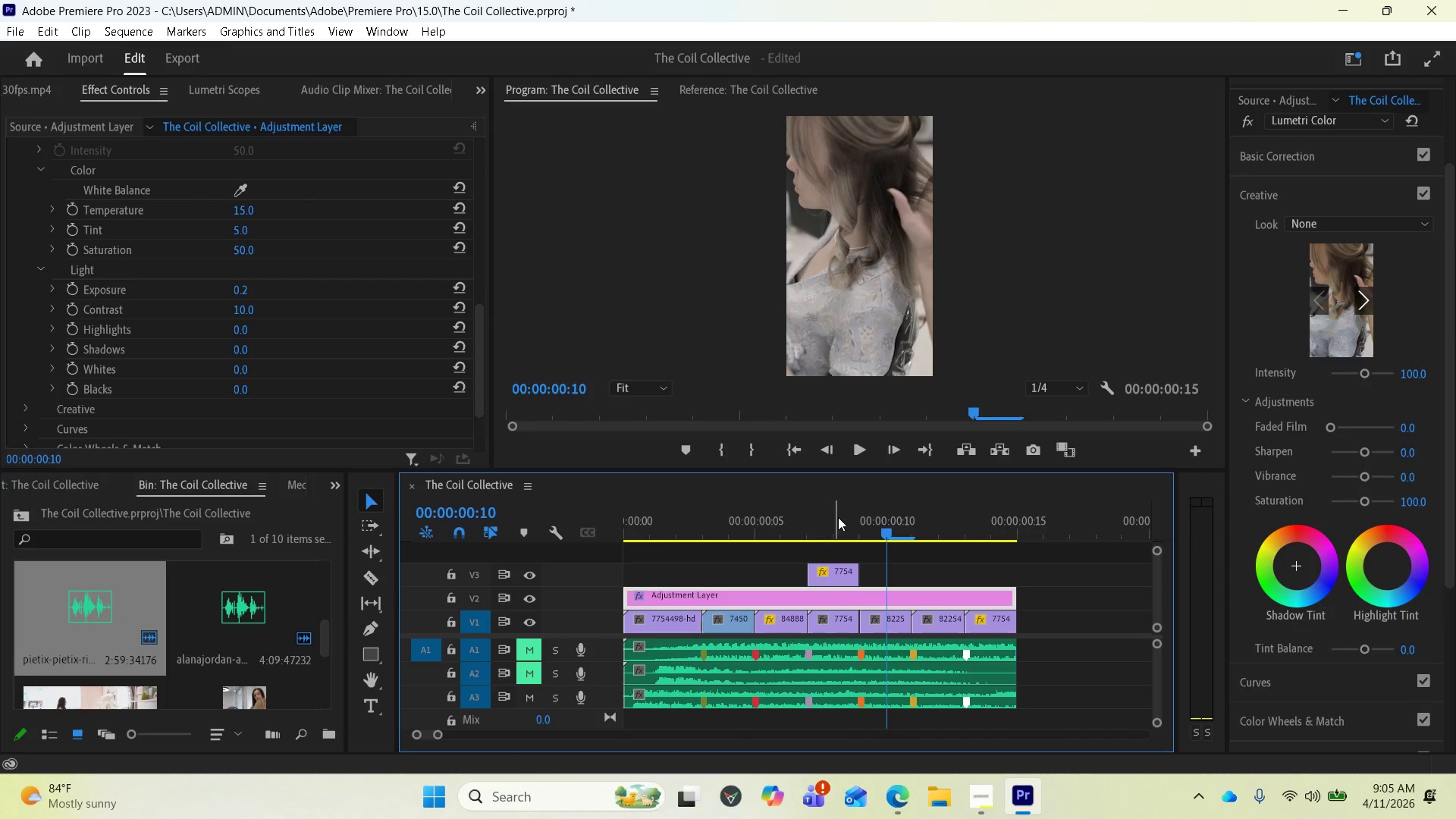 
left_click_drag(start_coordinate=[890, 532], to_coordinate=[676, 542])
 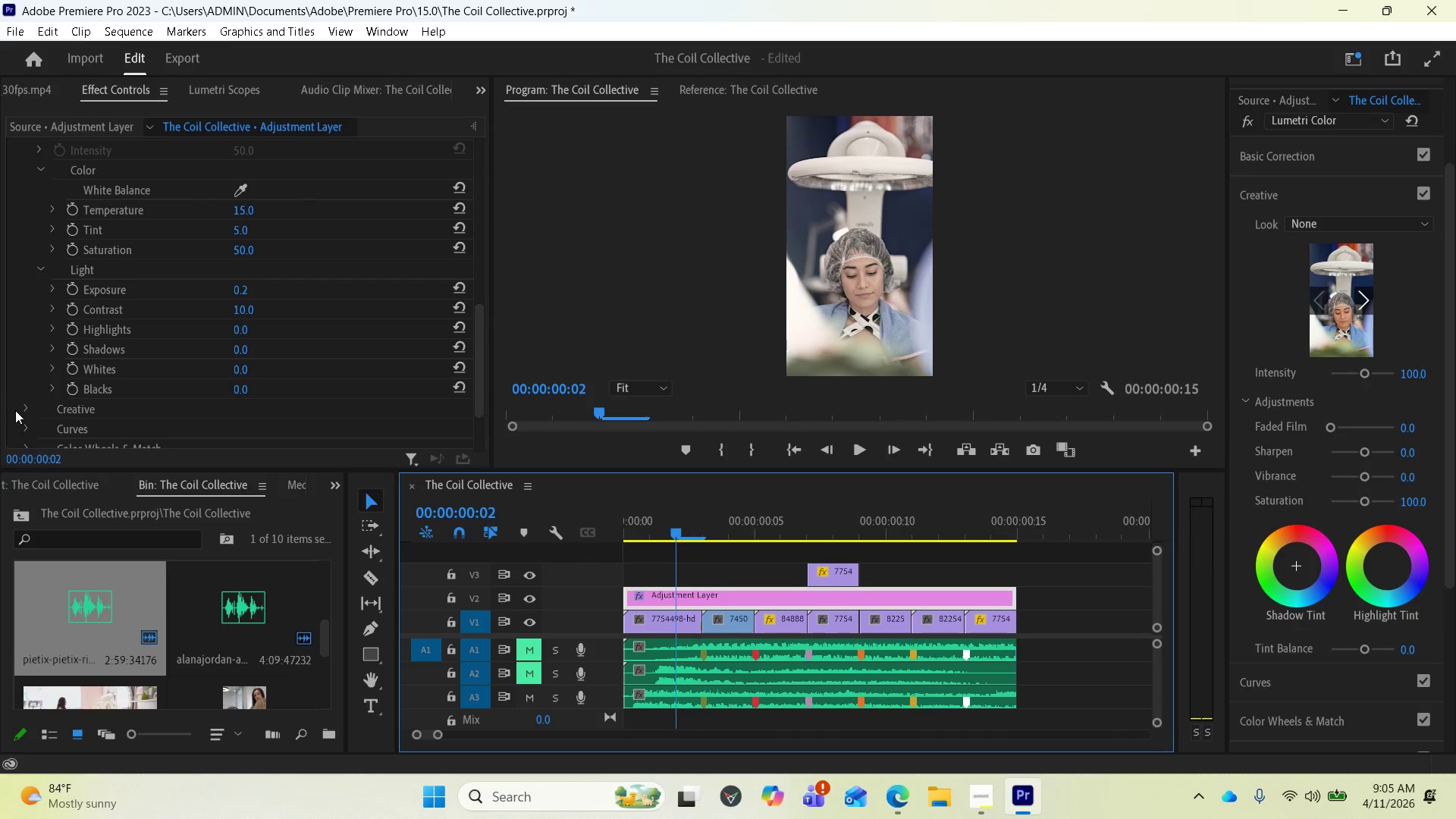 
left_click([20, 410])
 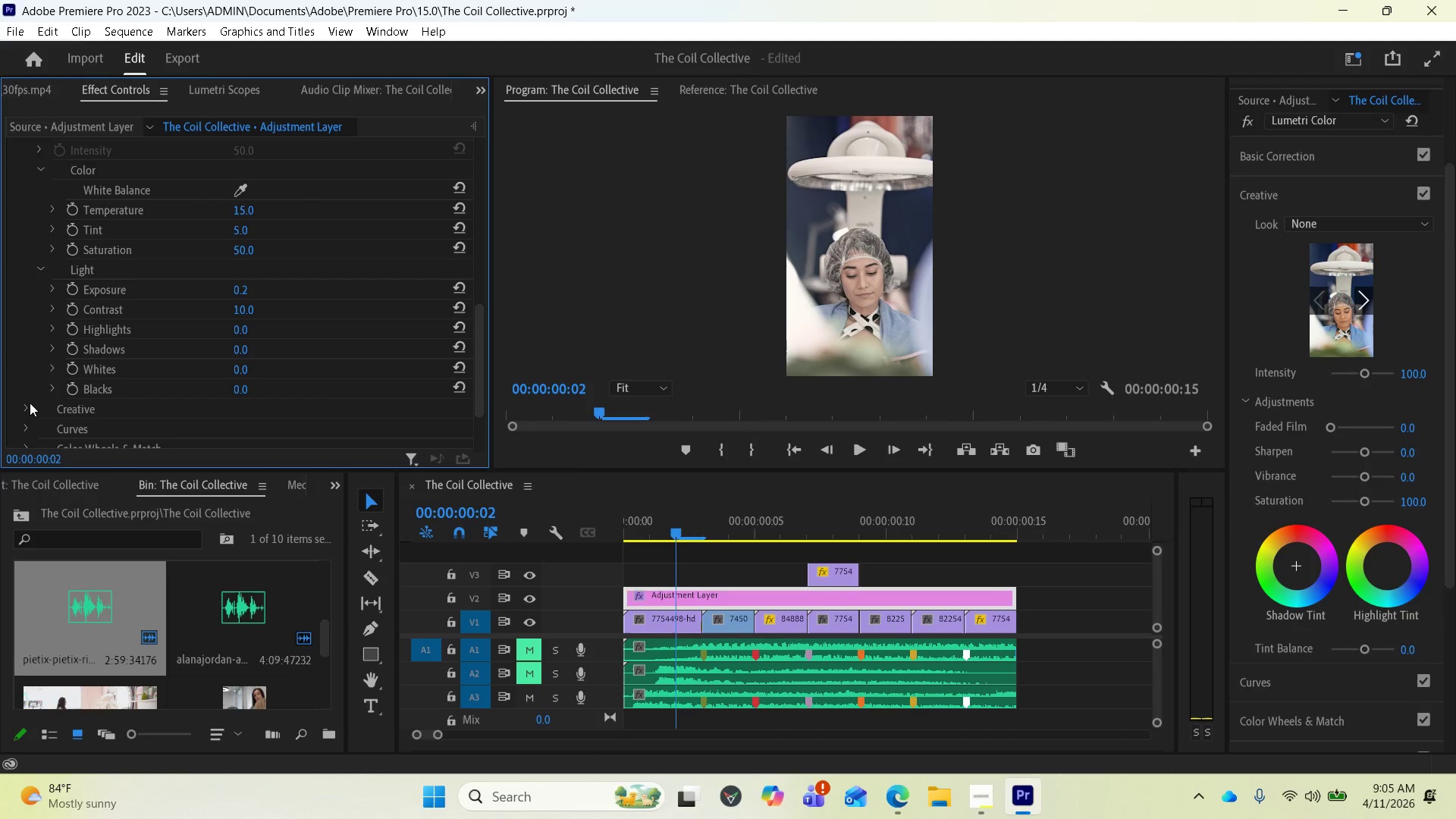 
left_click([26, 403])
 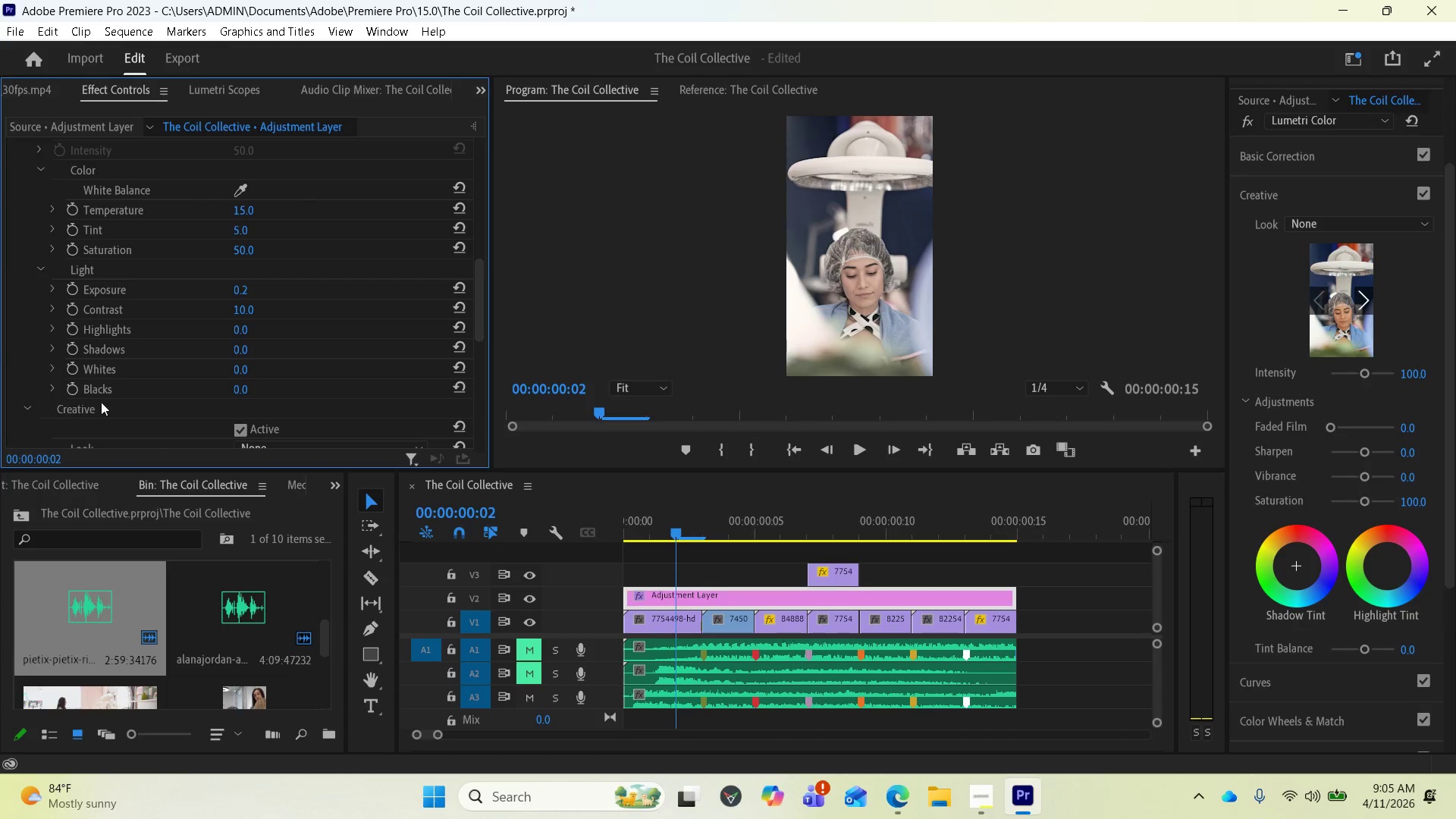 
scroll: coordinate [153, 380], scroll_direction: down, amount: 4.0
 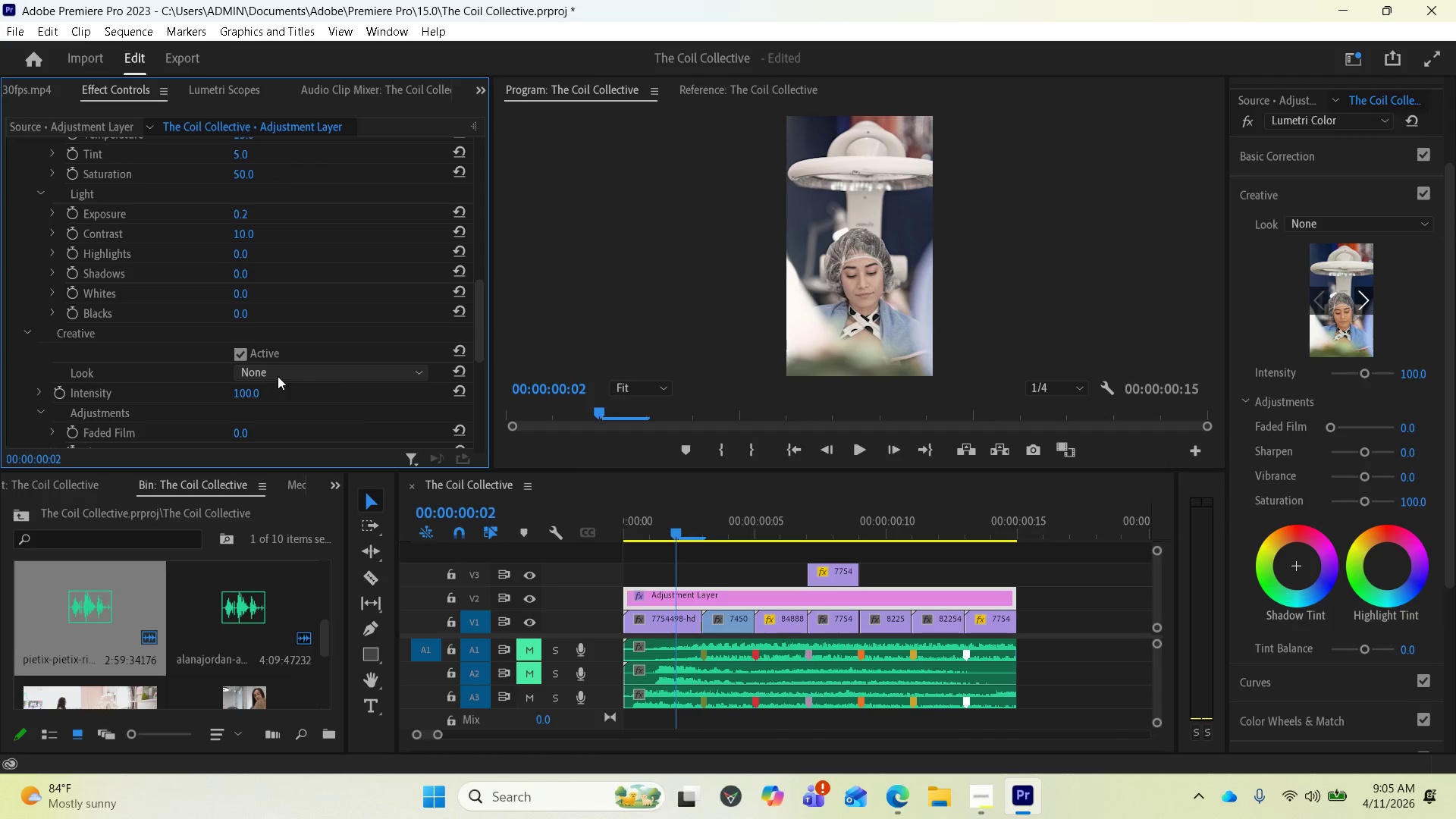 
left_click([278, 376])
 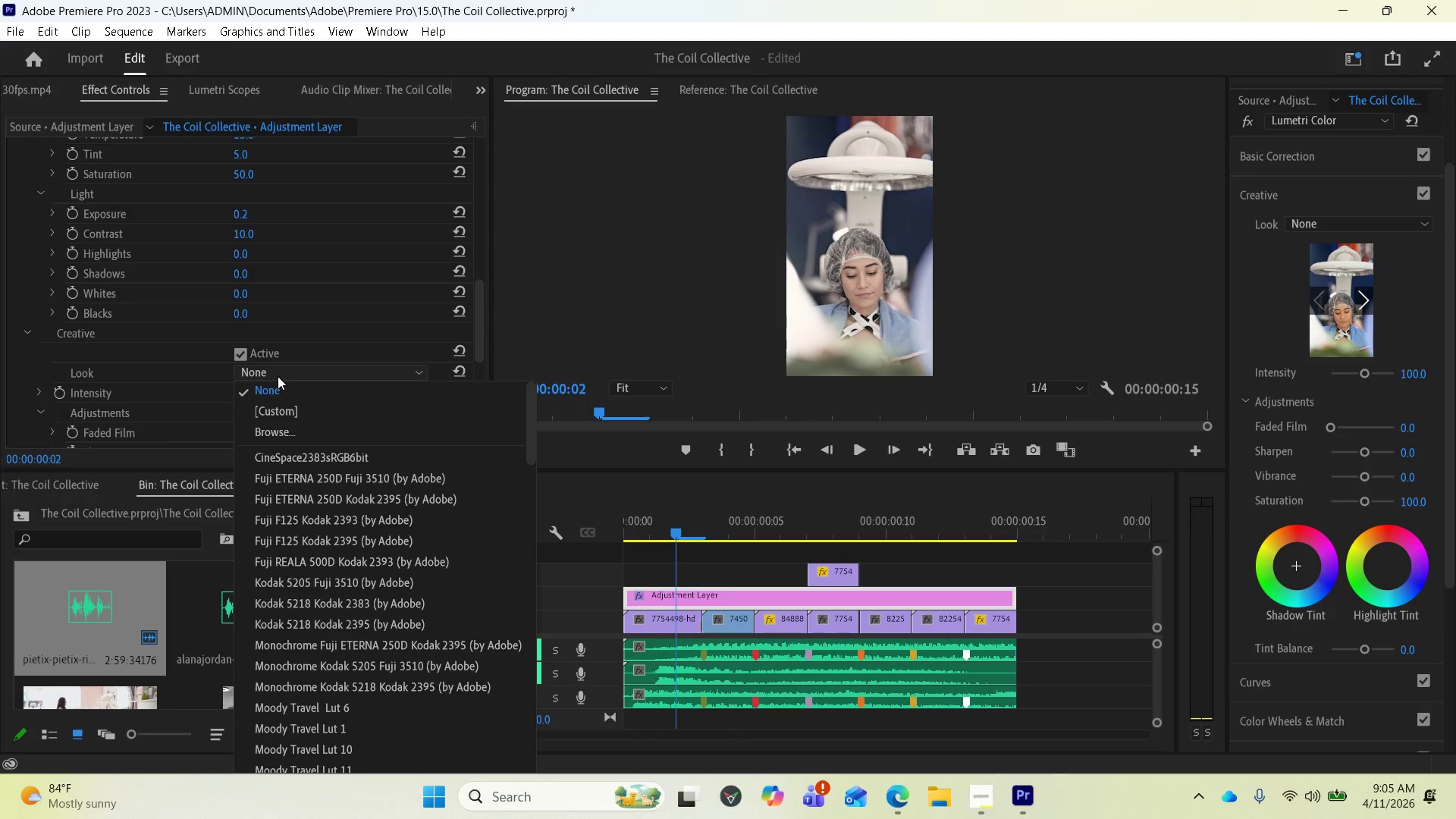 
scroll: coordinate [325, 654], scroll_direction: down, amount: 17.0
 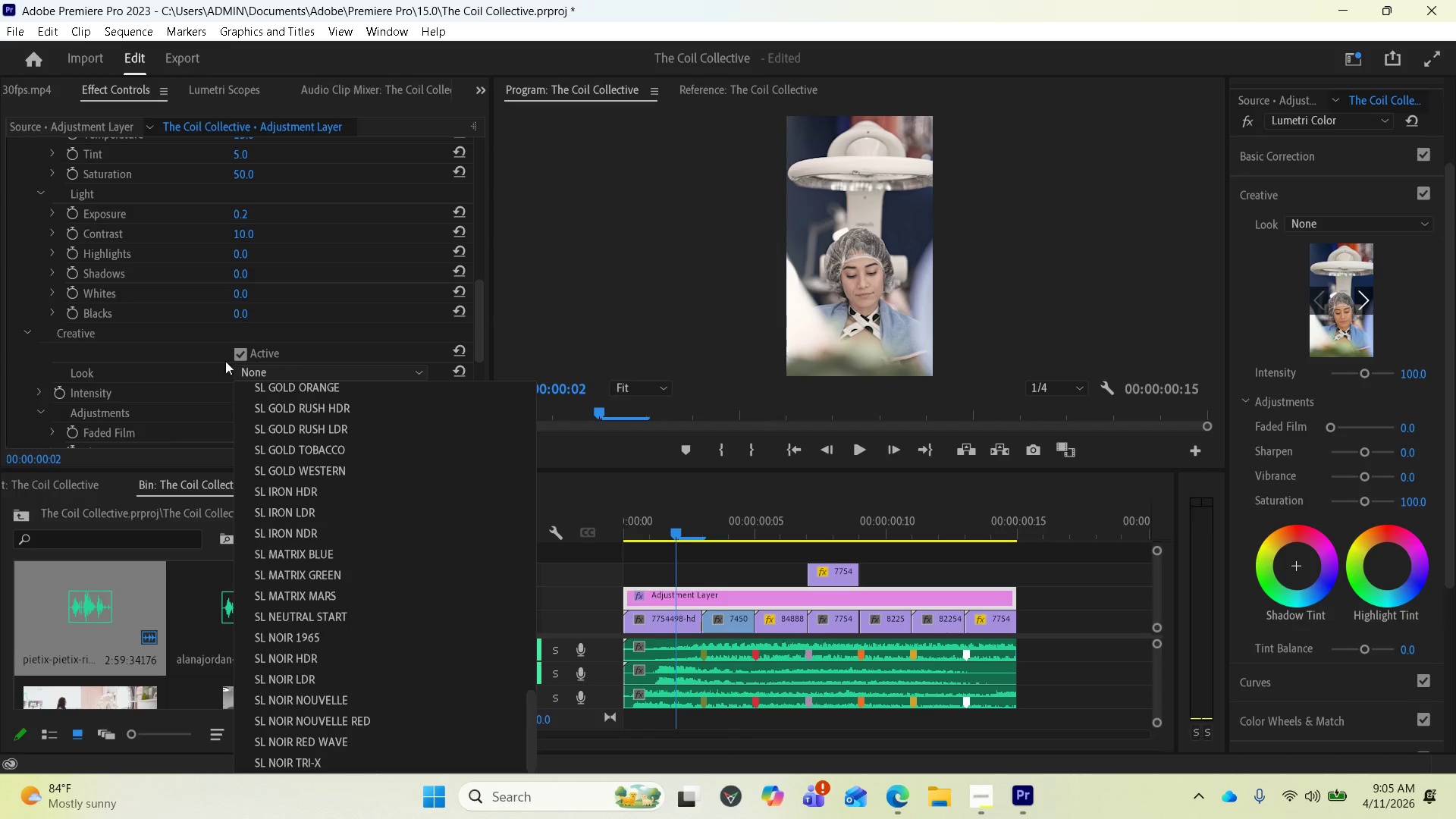 
left_click([139, 369])
 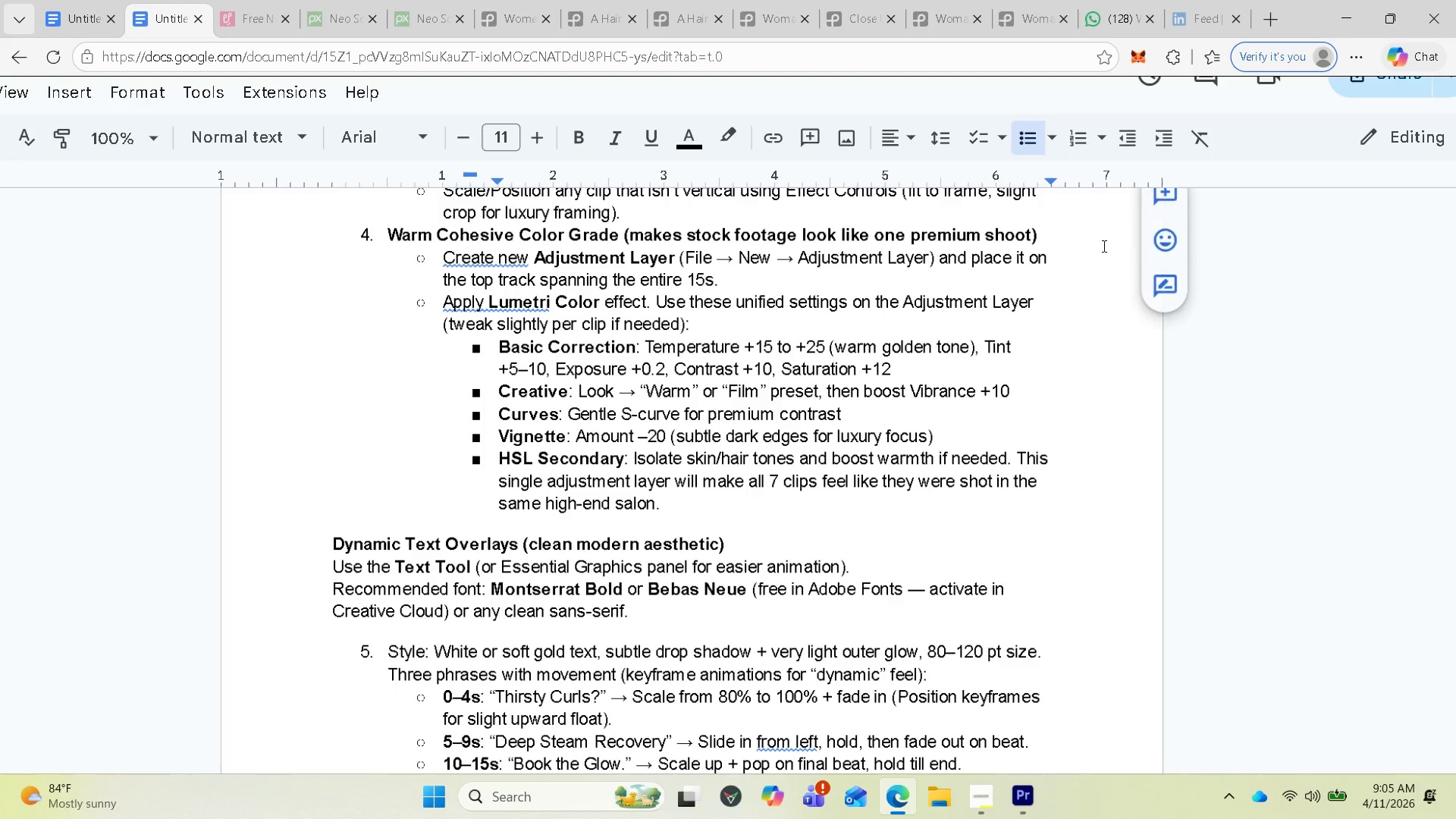 
wait(14.59)
 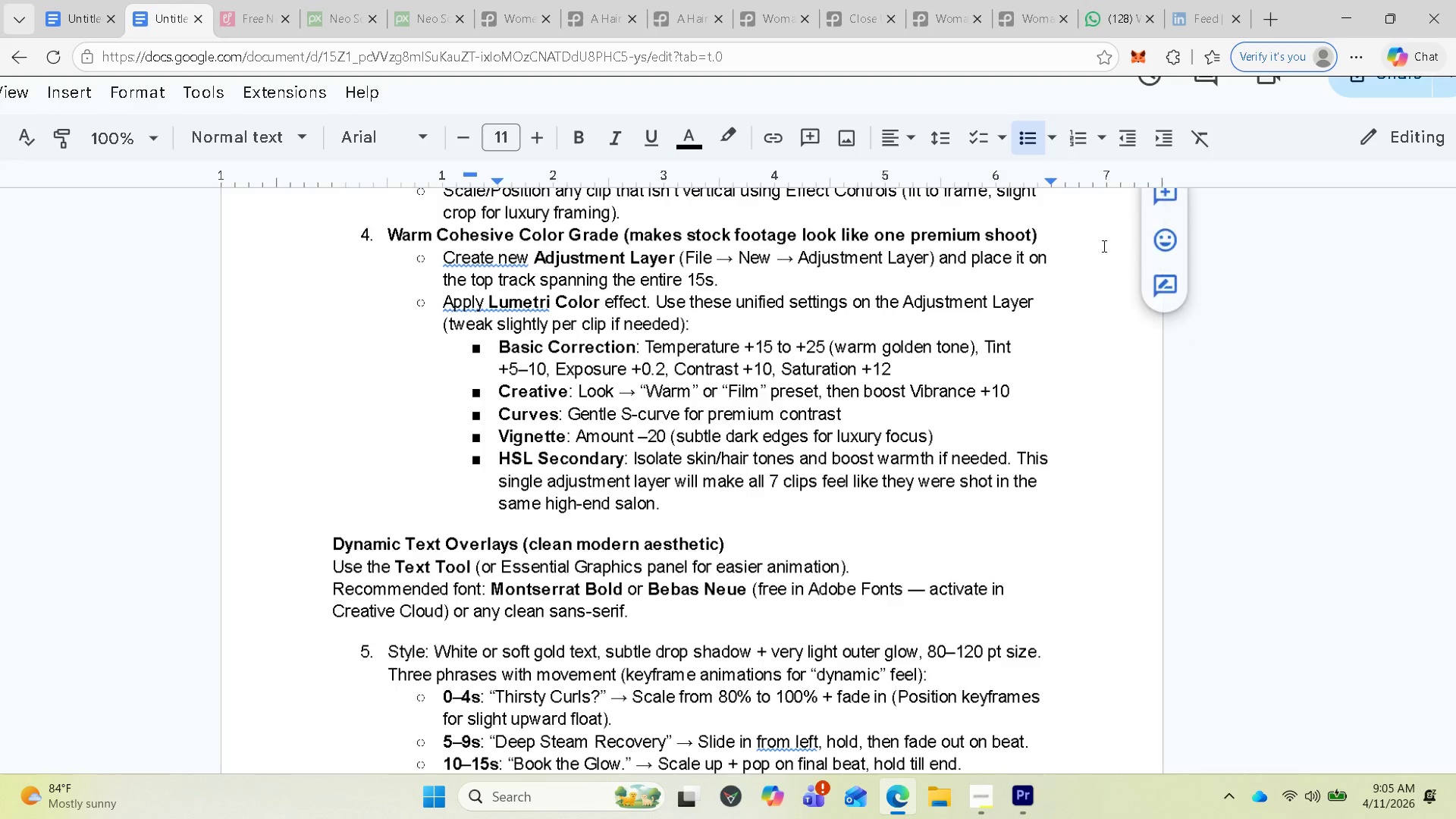 
left_click([1347, 5])
 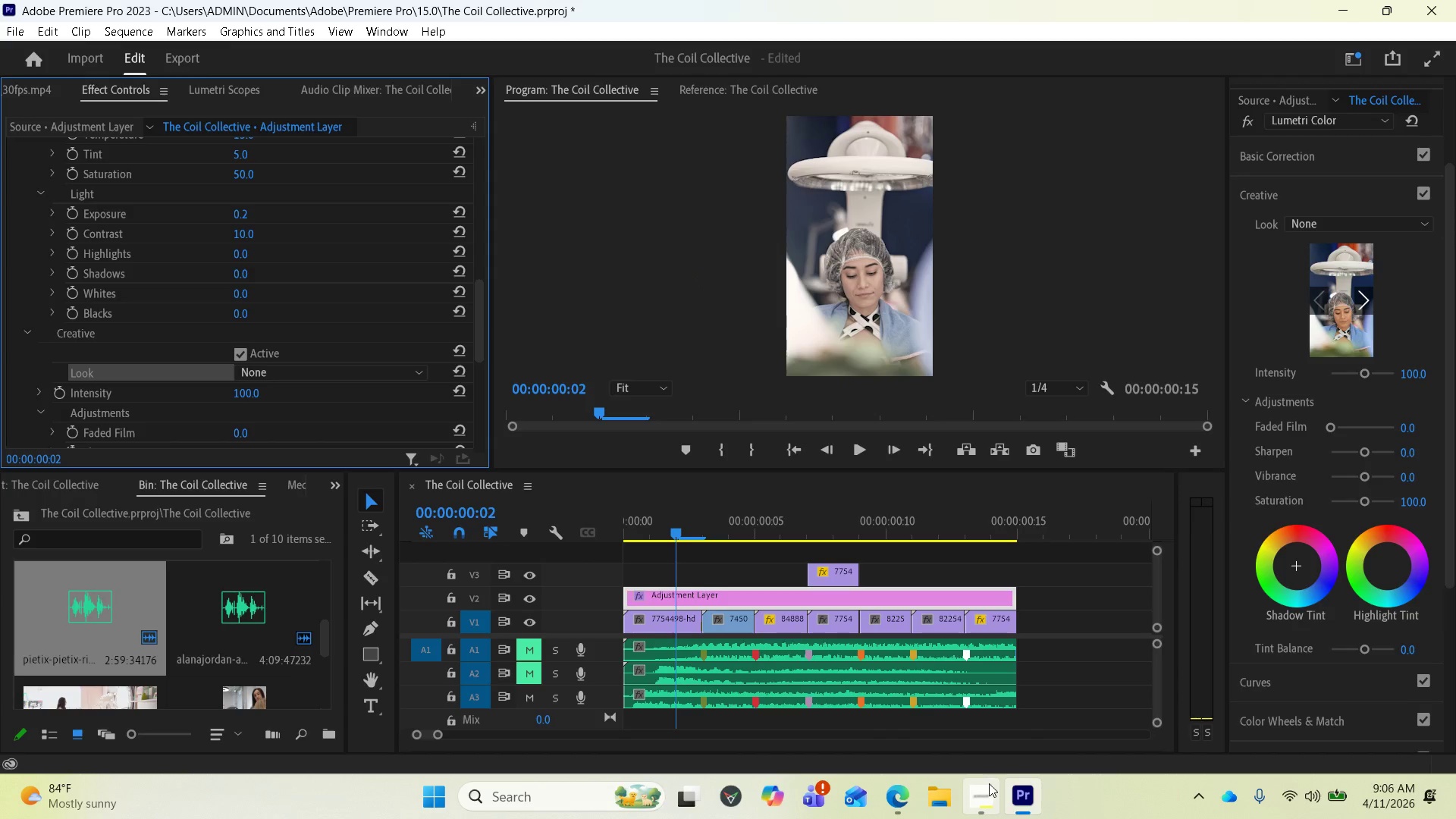 
left_click([990, 793])